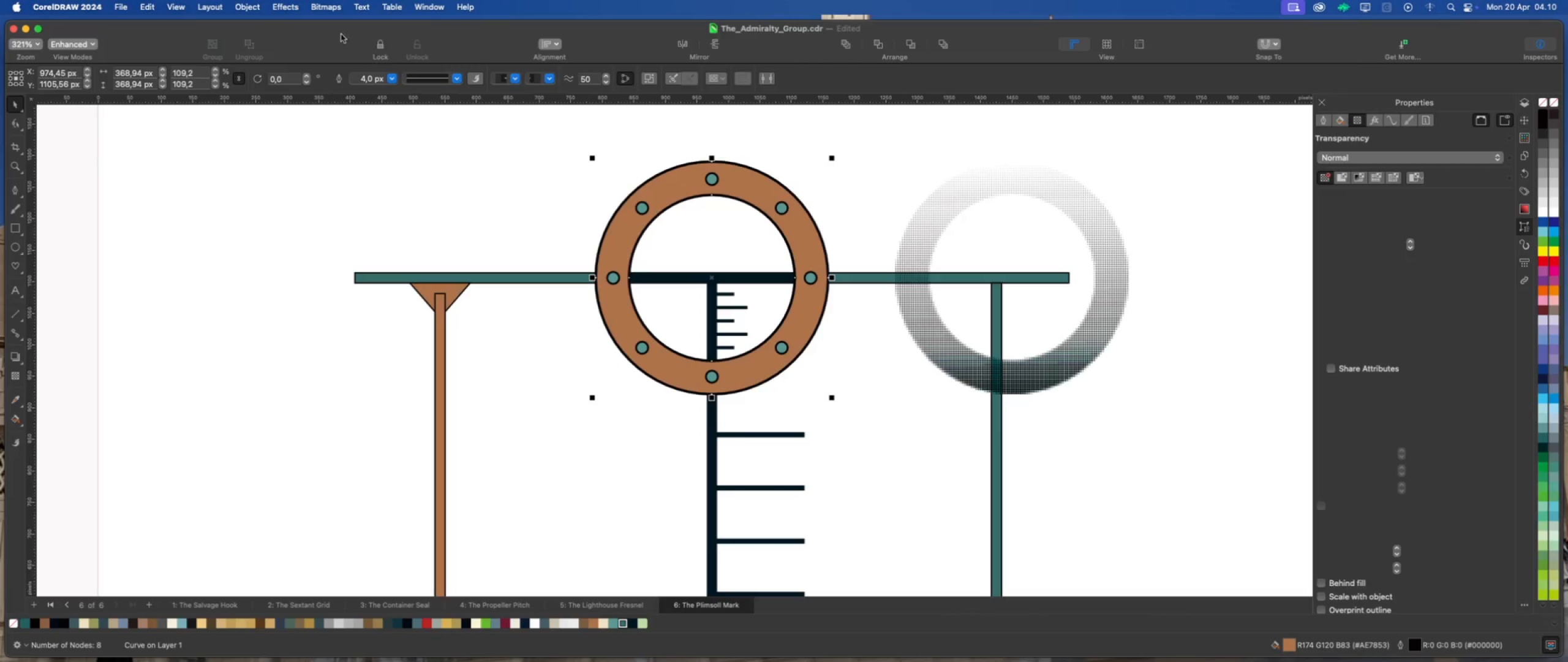 
mouse_move([285, 28])
 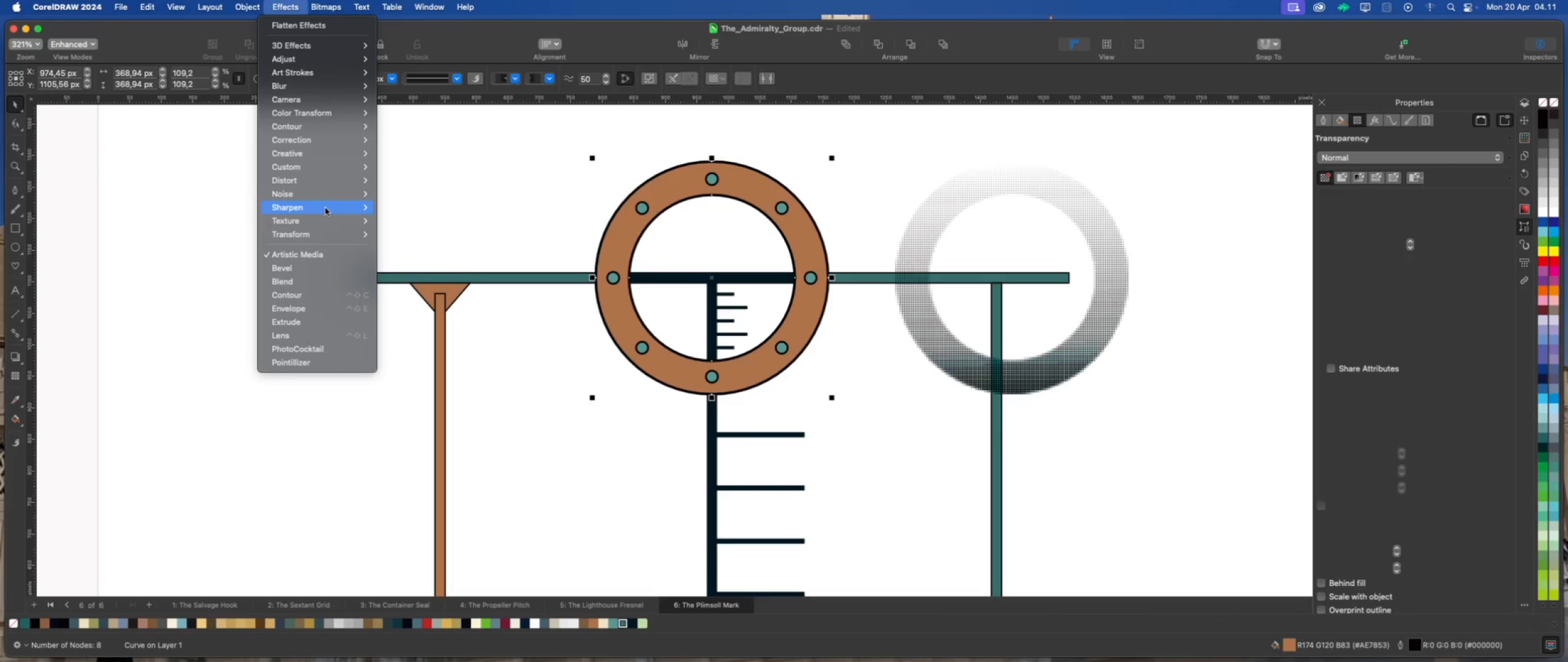 
mouse_move([328, 233])
 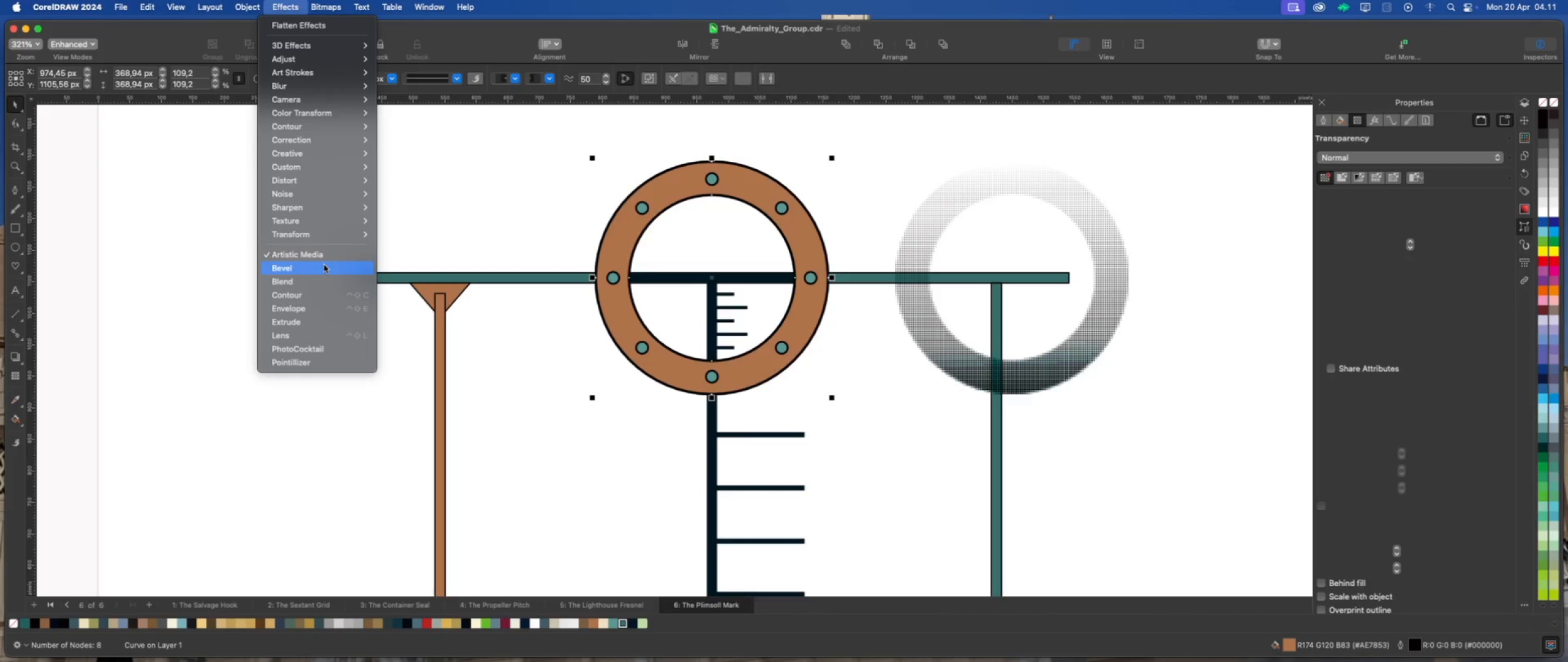 
left_click([324, 265])
 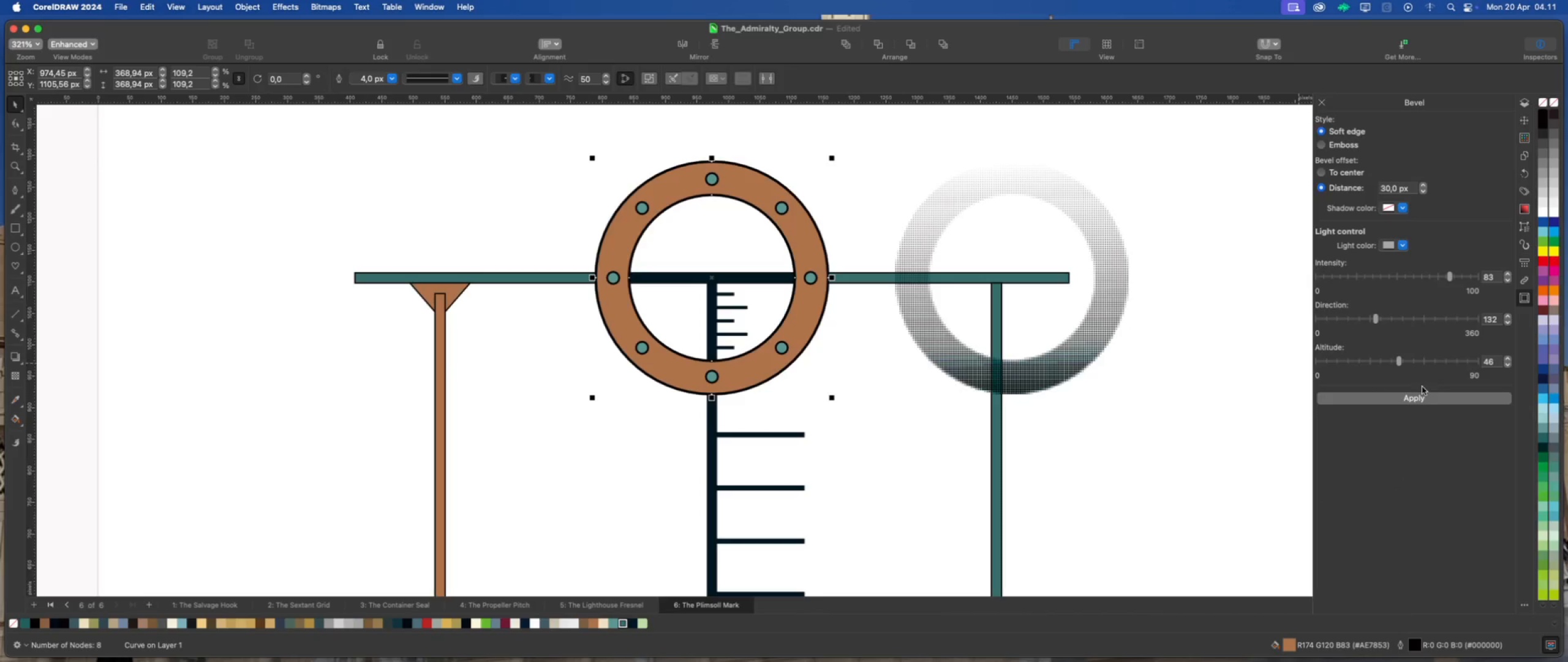 
wait(5.24)
 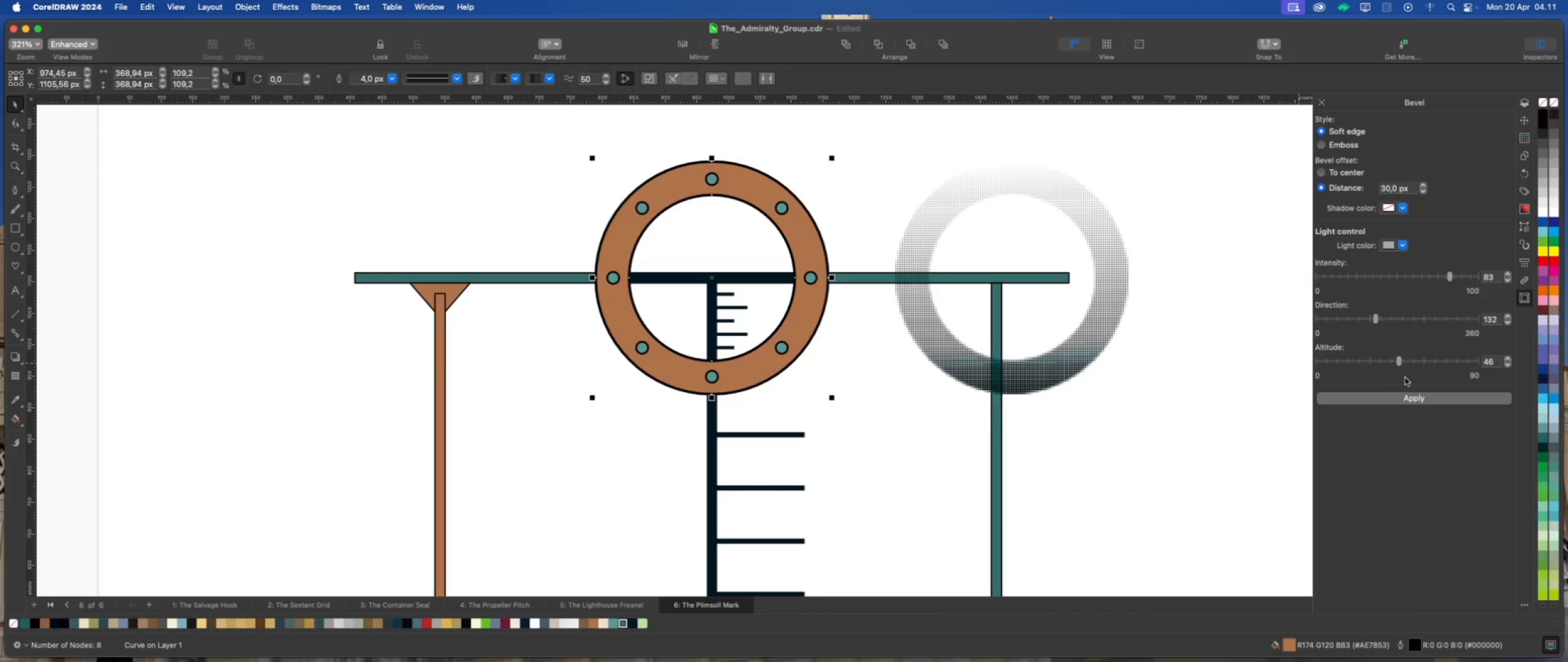 
left_click([1427, 398])
 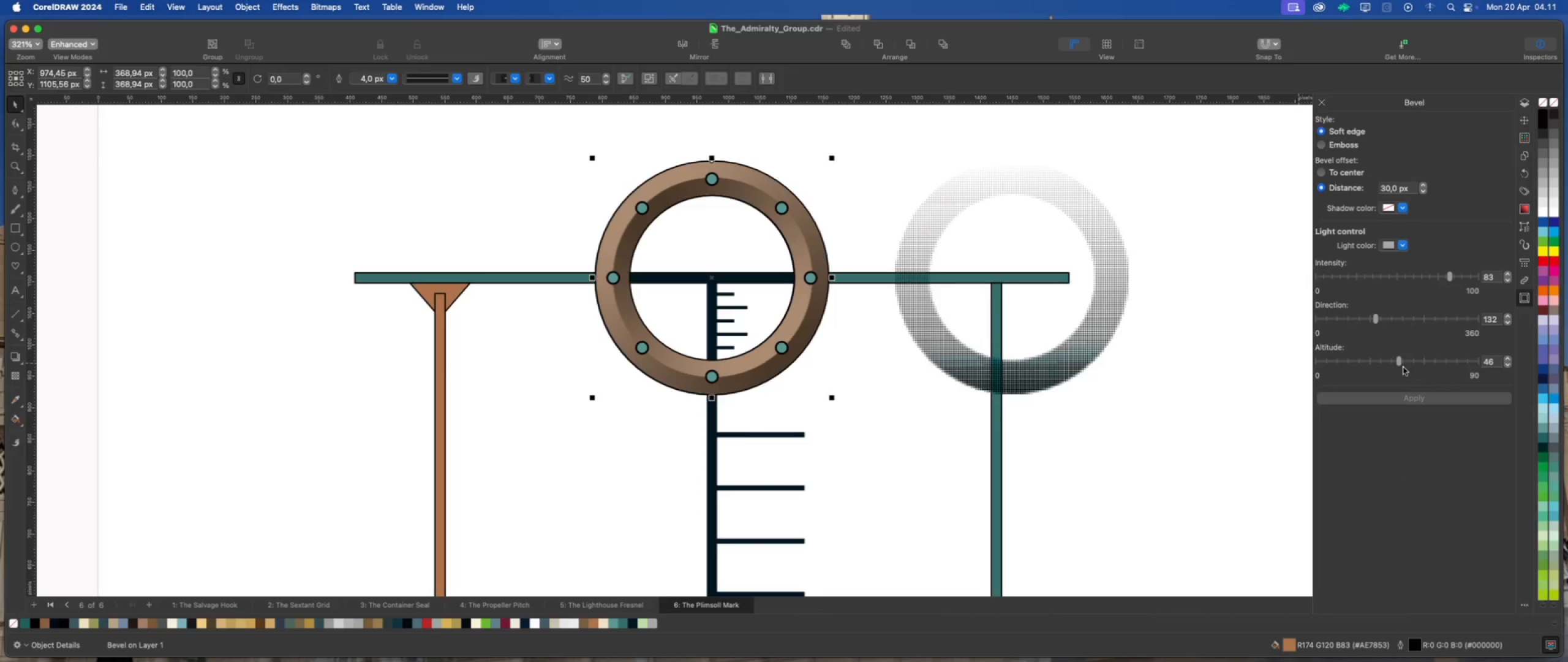 
left_click_drag(start_coordinate=[1400, 362], to_coordinate=[1359, 362])
 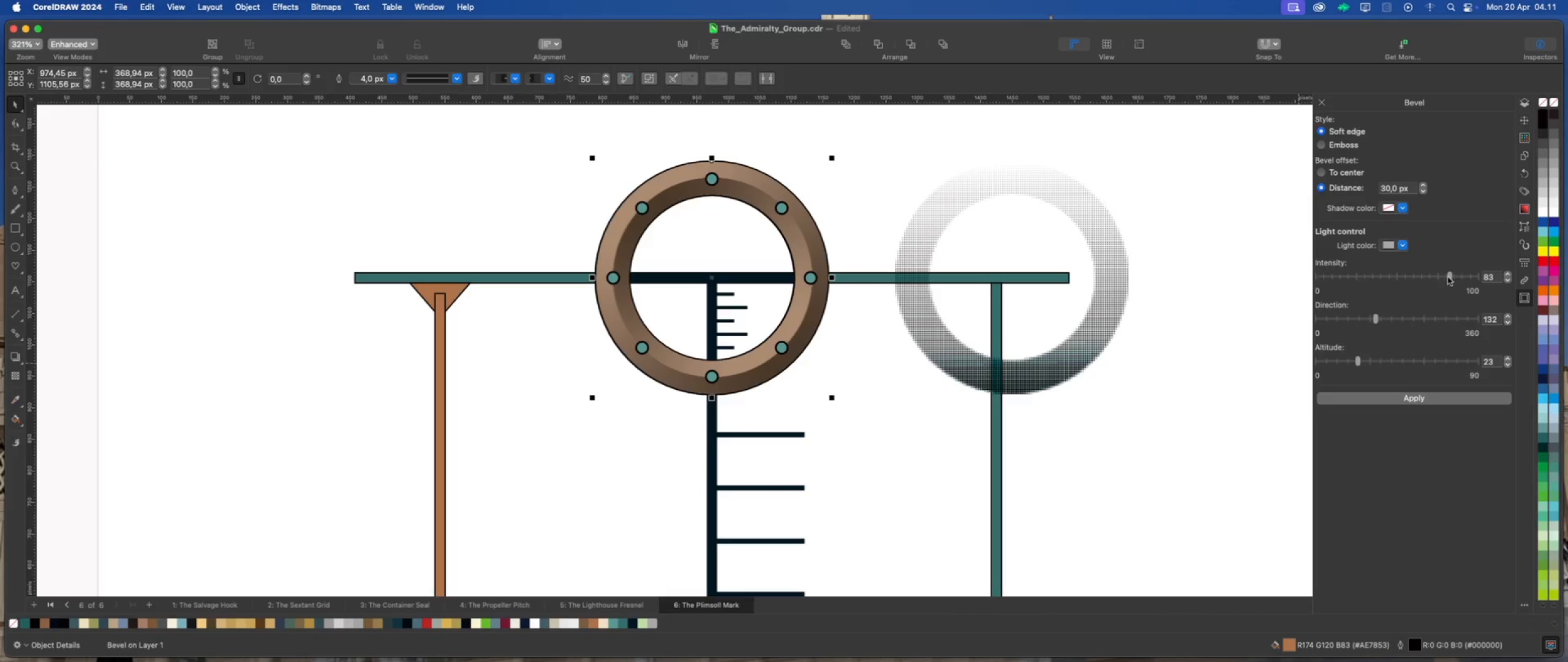 
left_click_drag(start_coordinate=[1449, 275], to_coordinate=[1392, 275])
 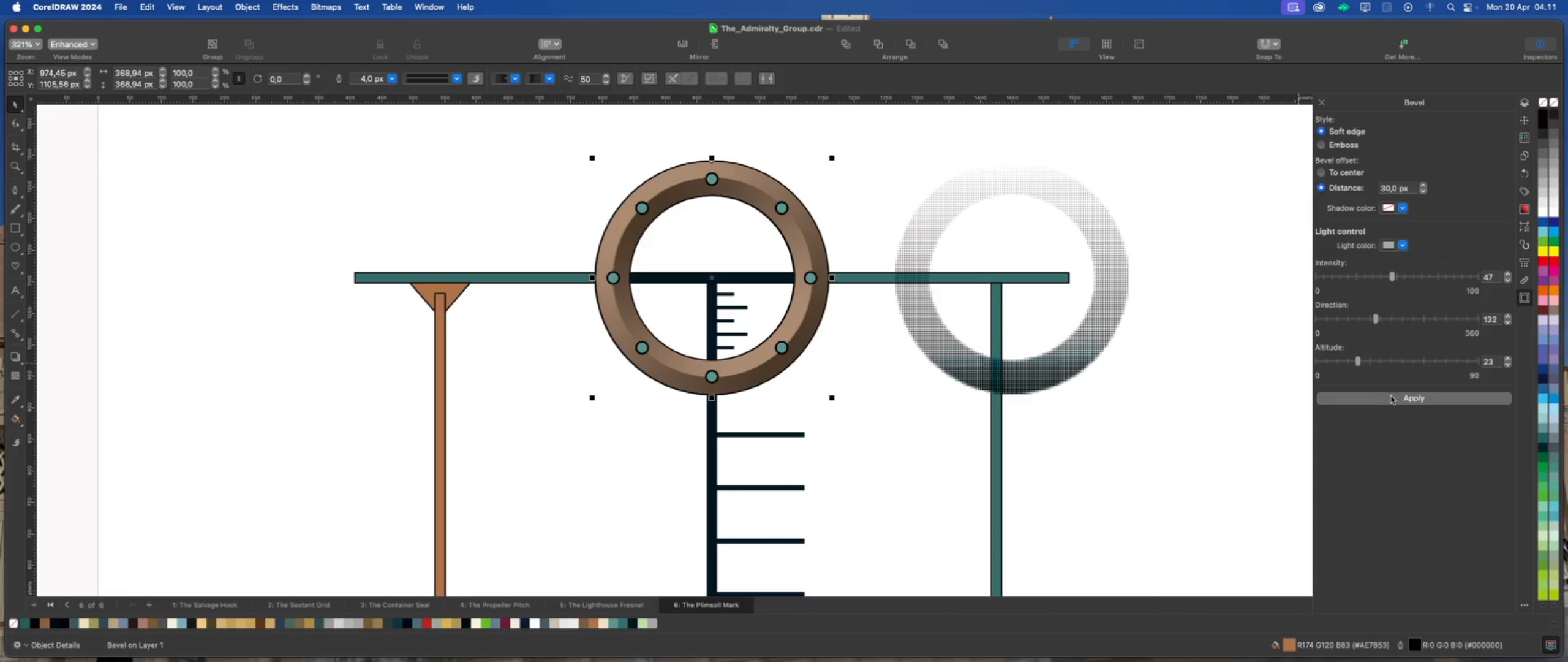 
left_click([1394, 397])
 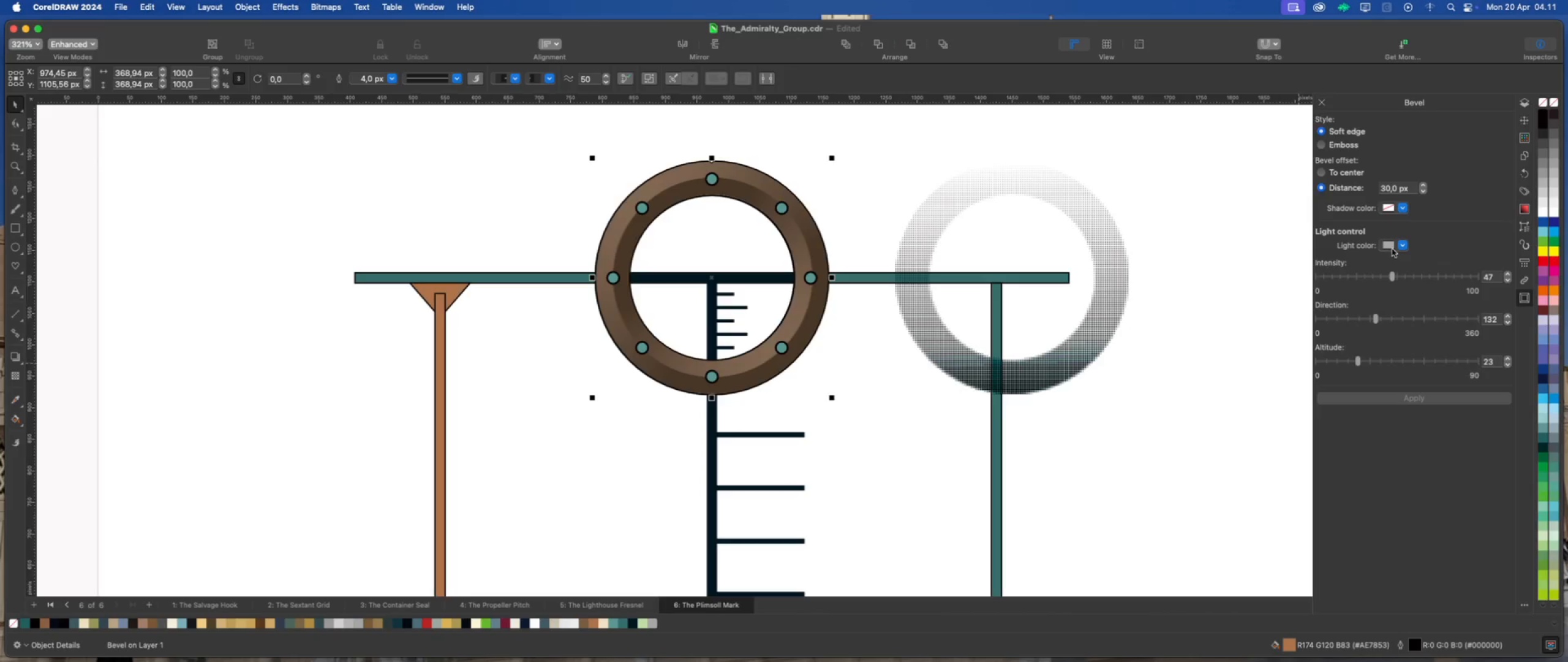 
left_click([1401, 244])
 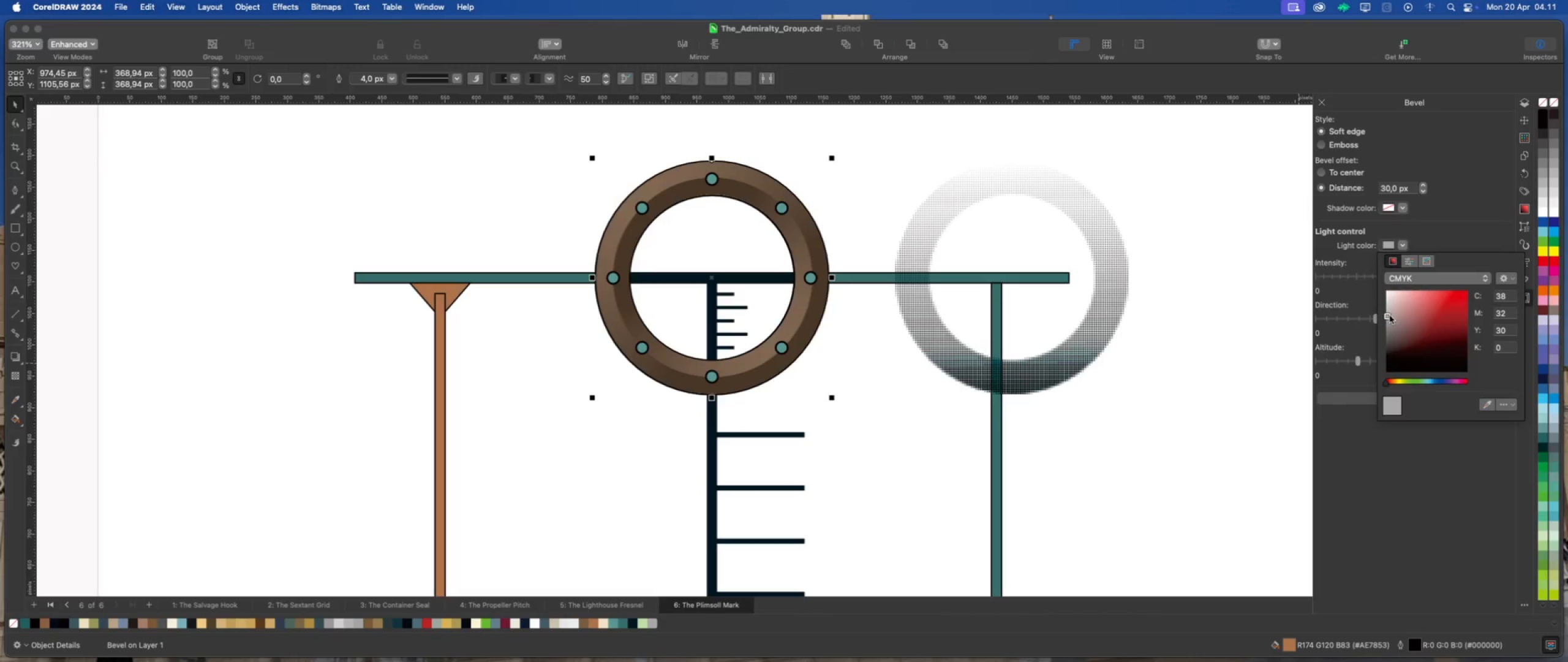 
left_click_drag(start_coordinate=[1387, 316], to_coordinate=[1378, 297])
 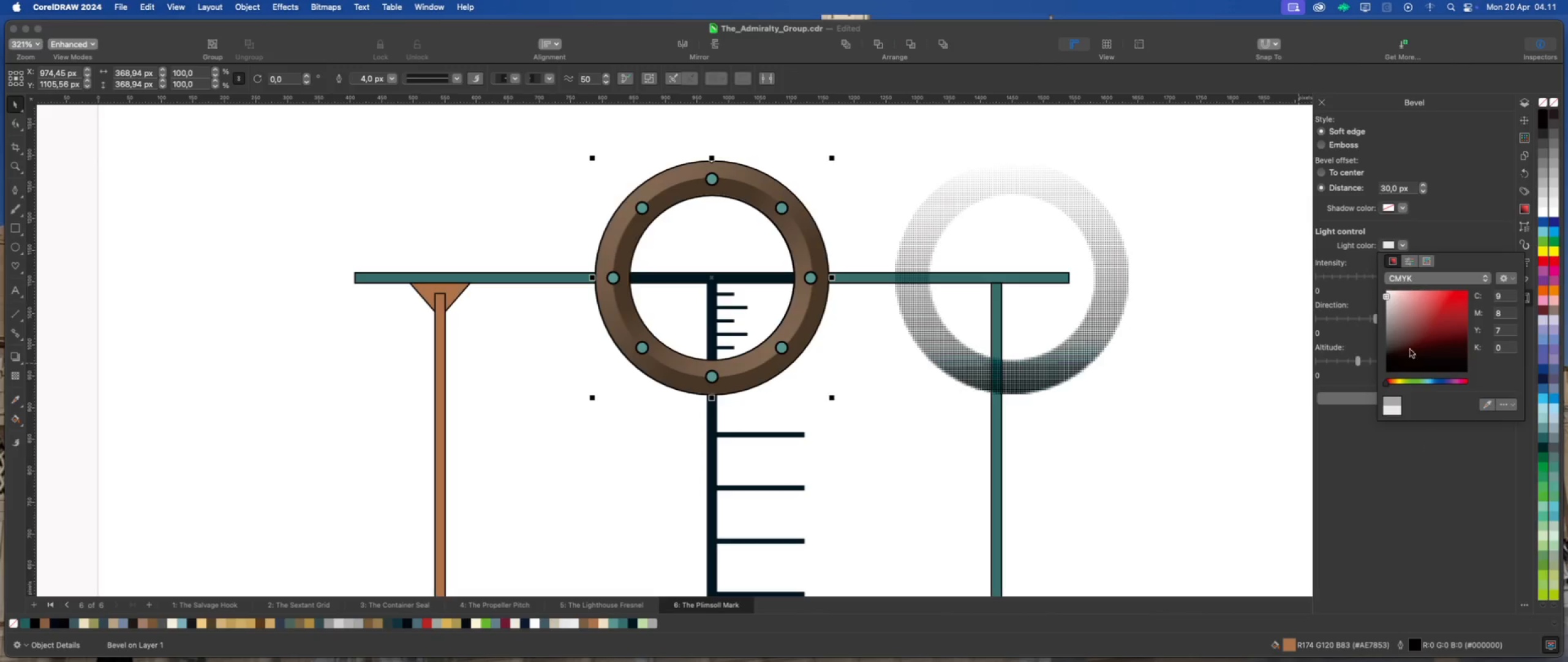 
left_click([1455, 238])
 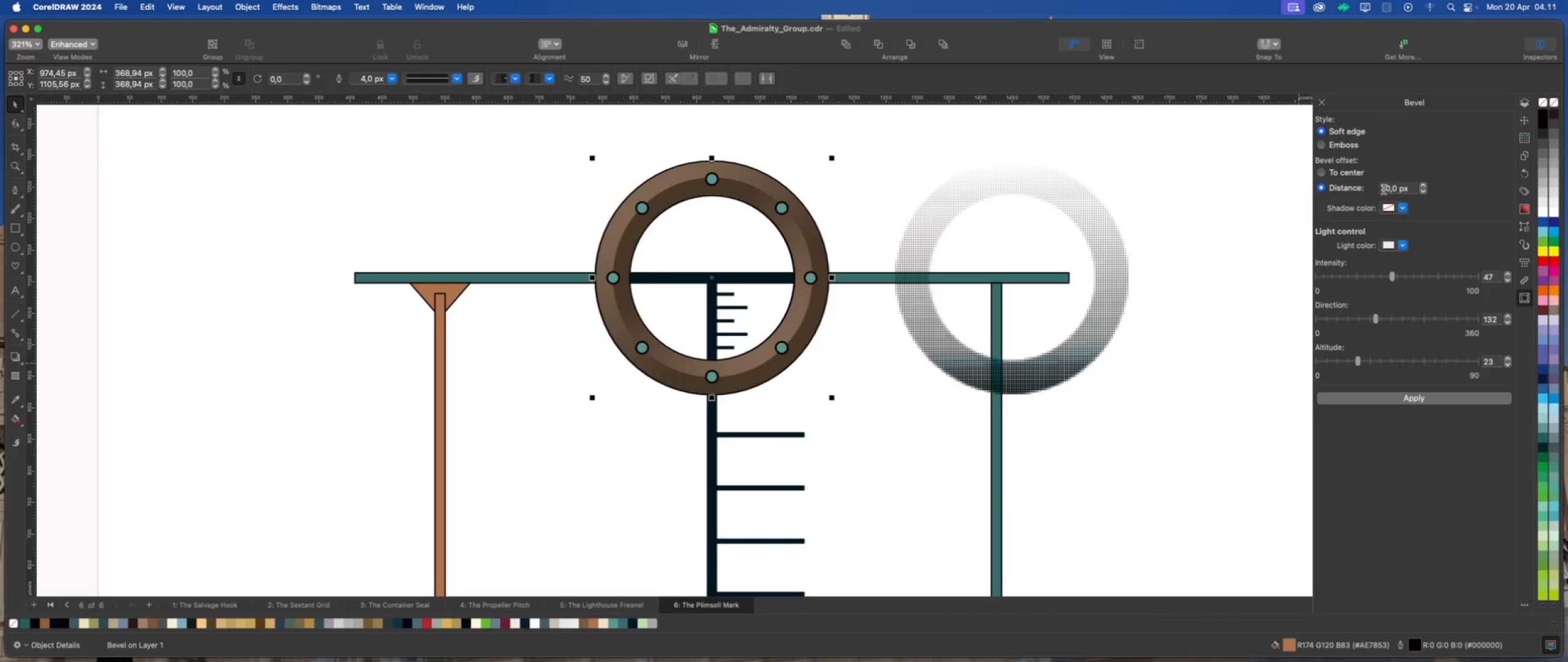 
double_click([1424, 191])
 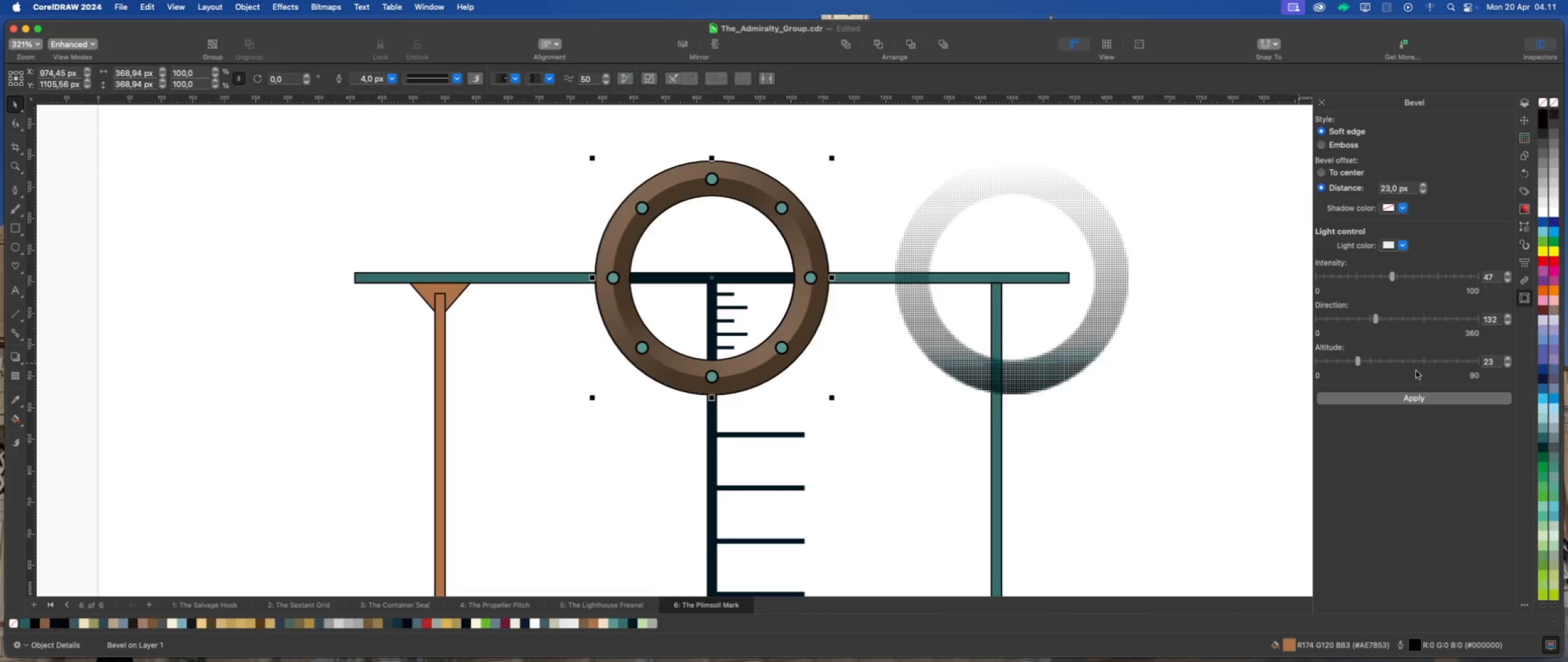 
left_click([1420, 401])
 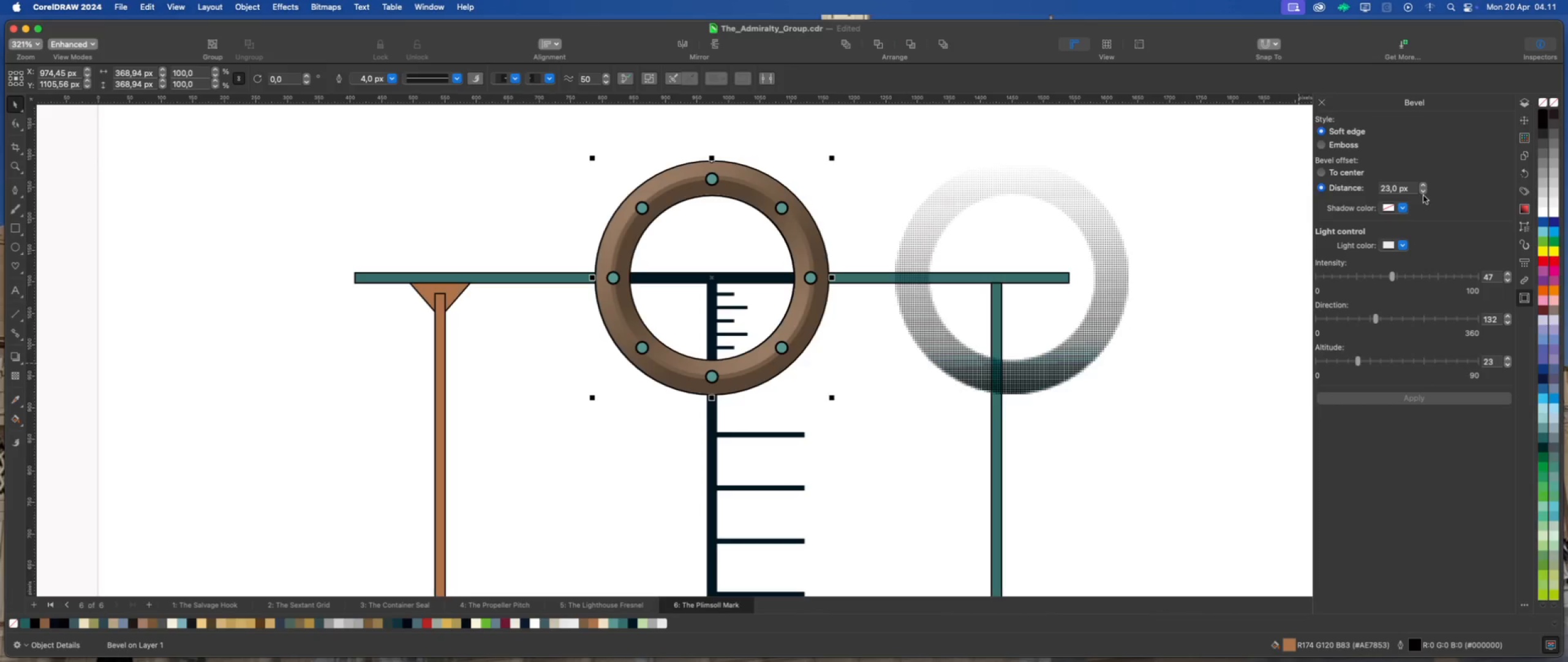 
double_click([1423, 192])
 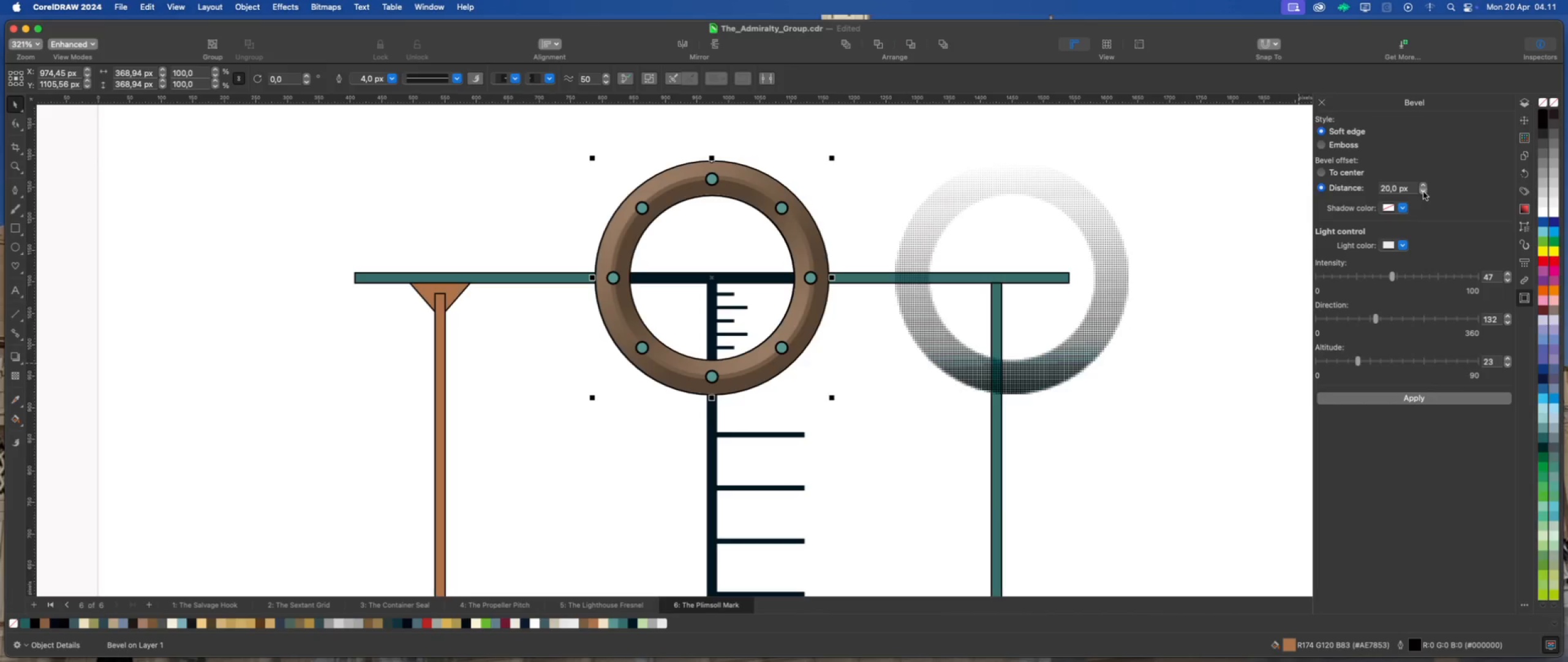 
triple_click([1423, 192])
 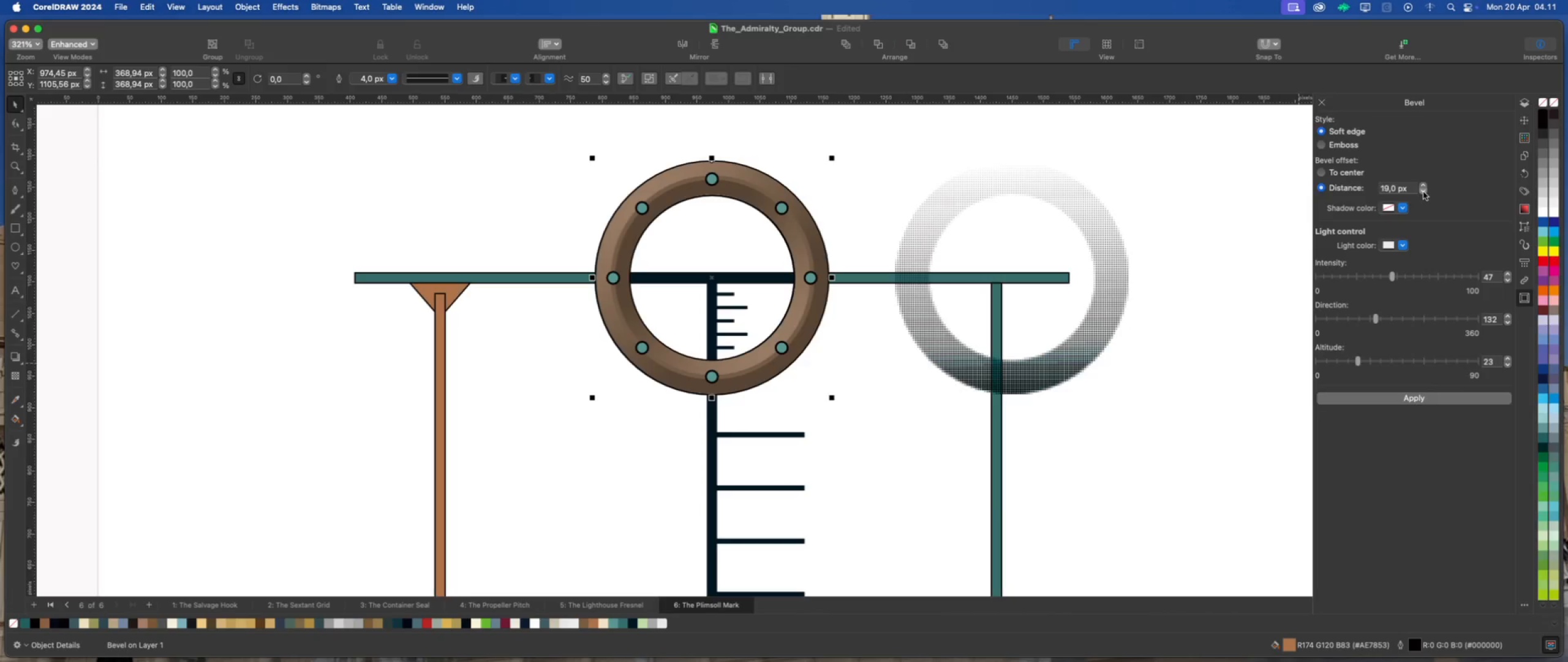 
triple_click([1423, 192])
 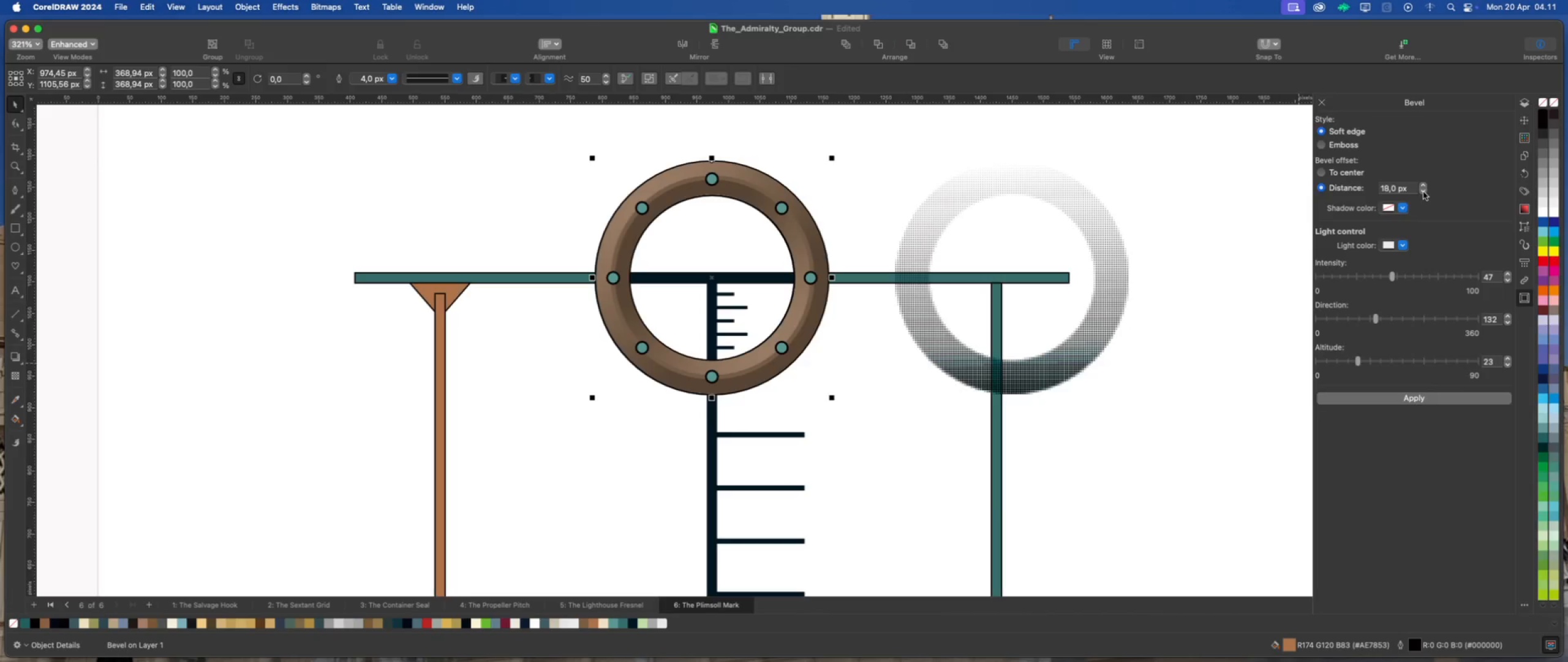 
triple_click([1423, 192])
 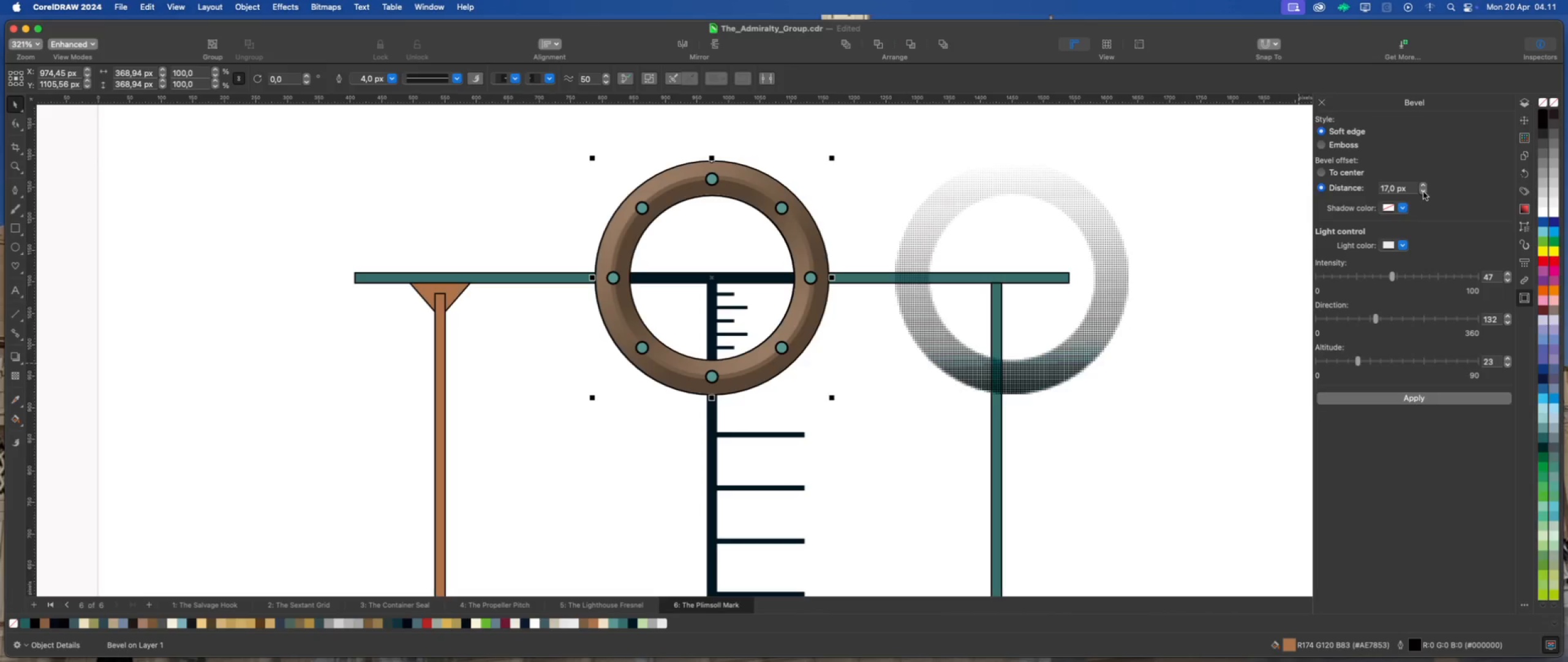 
triple_click([1423, 192])
 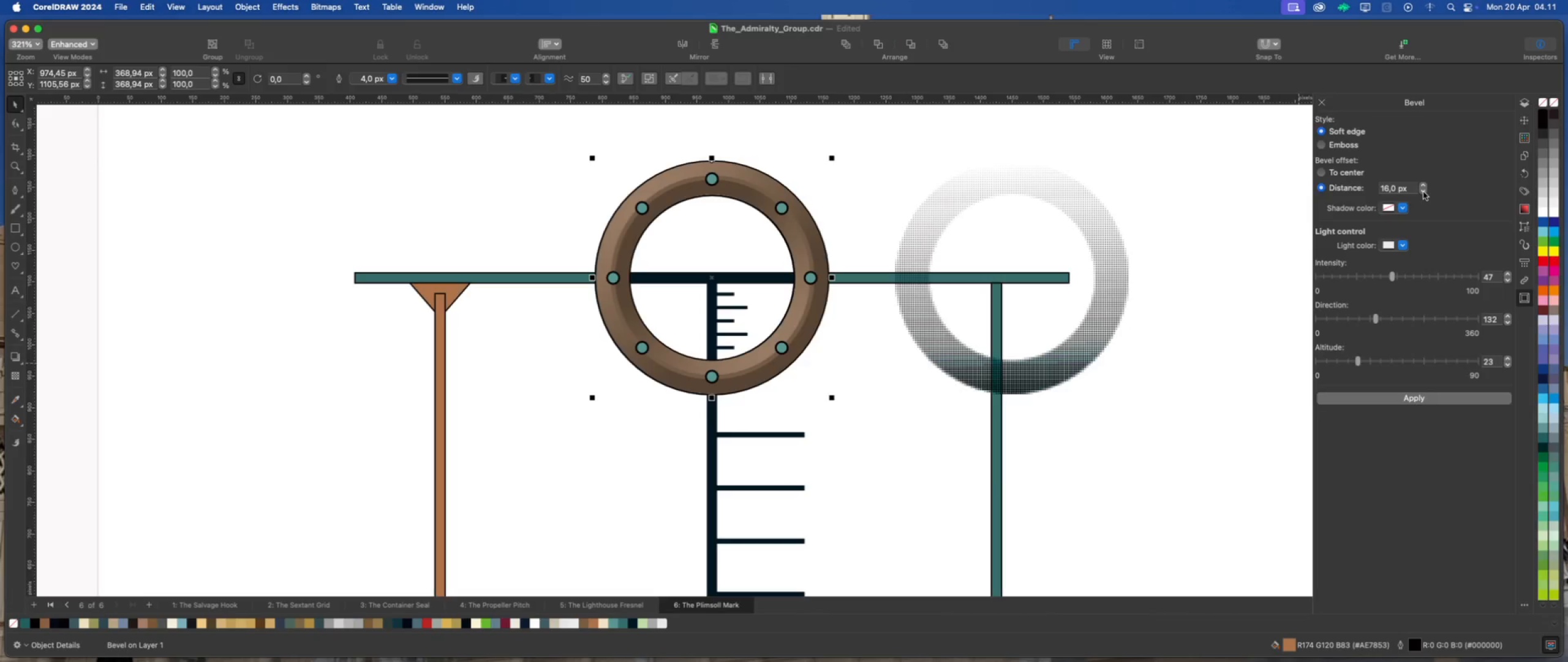 
triple_click([1423, 192])
 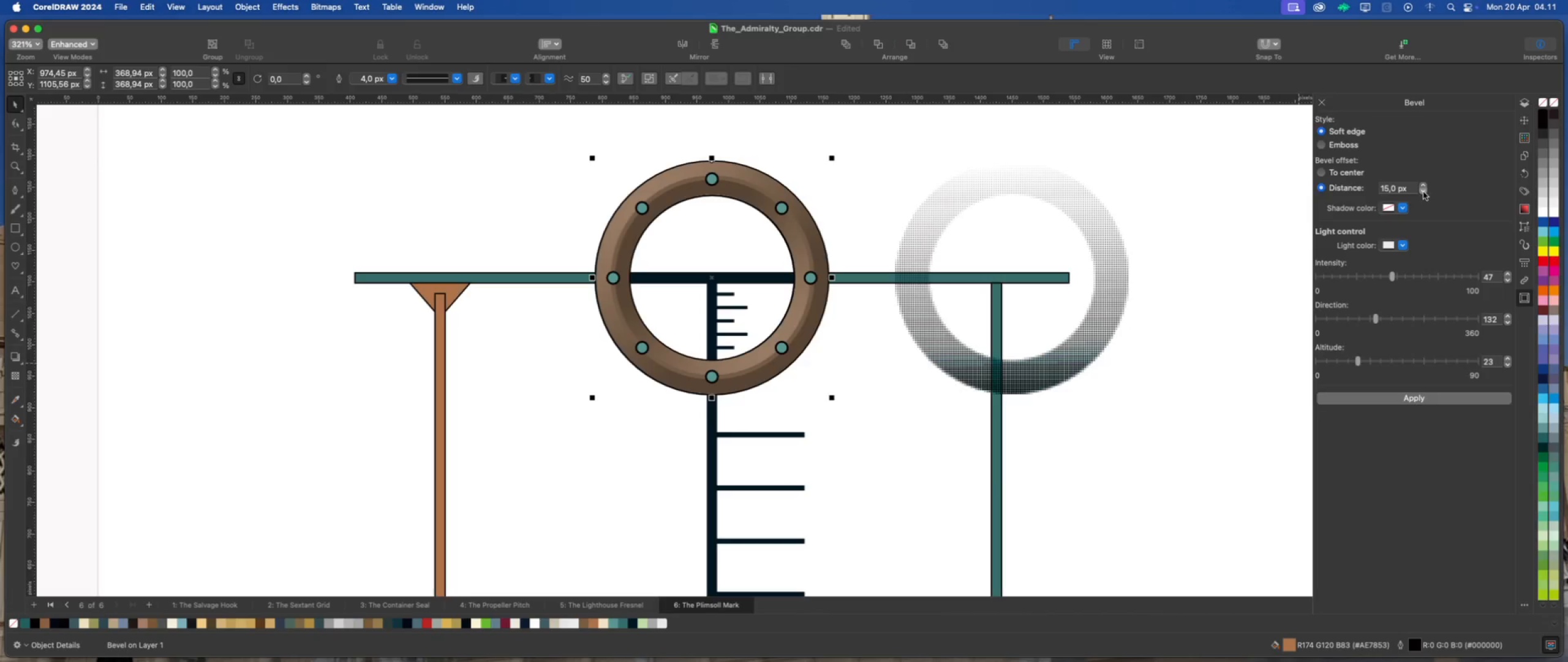 
triple_click([1423, 192])
 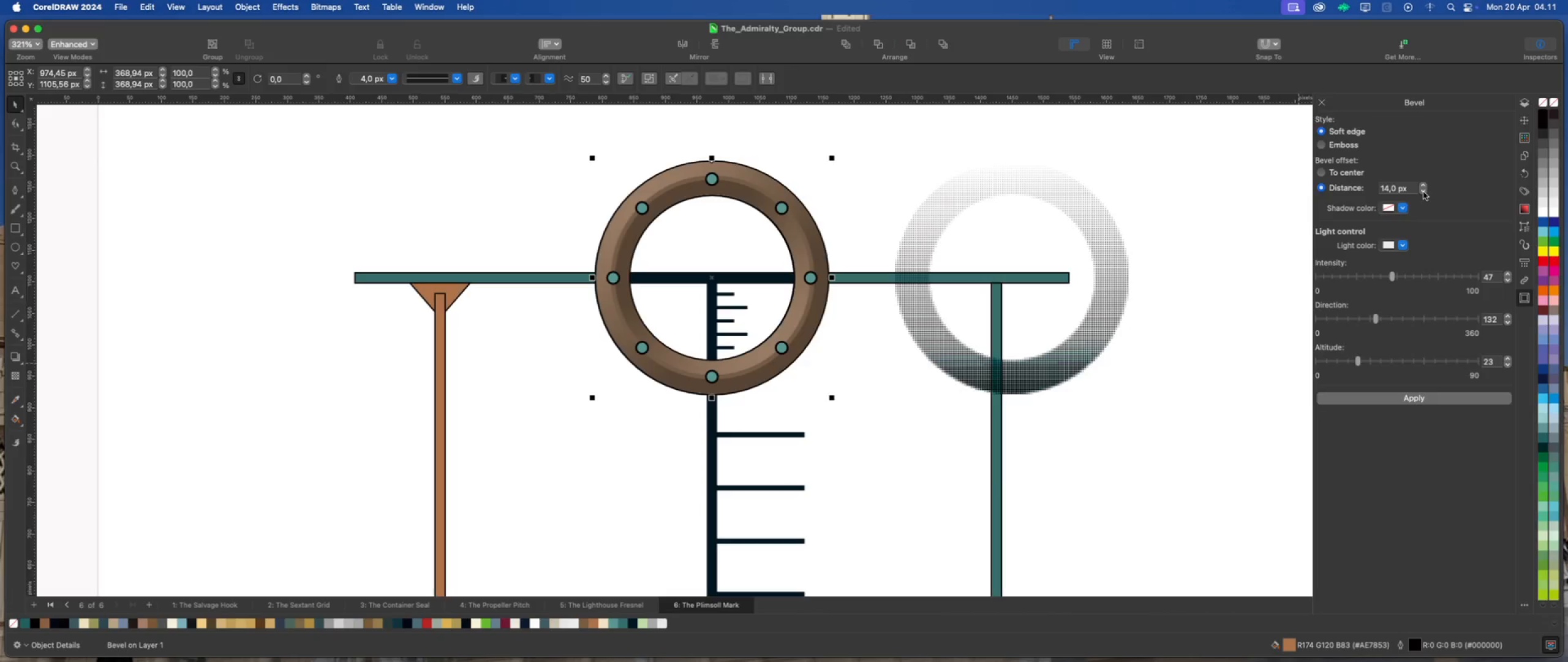 
triple_click([1423, 192])
 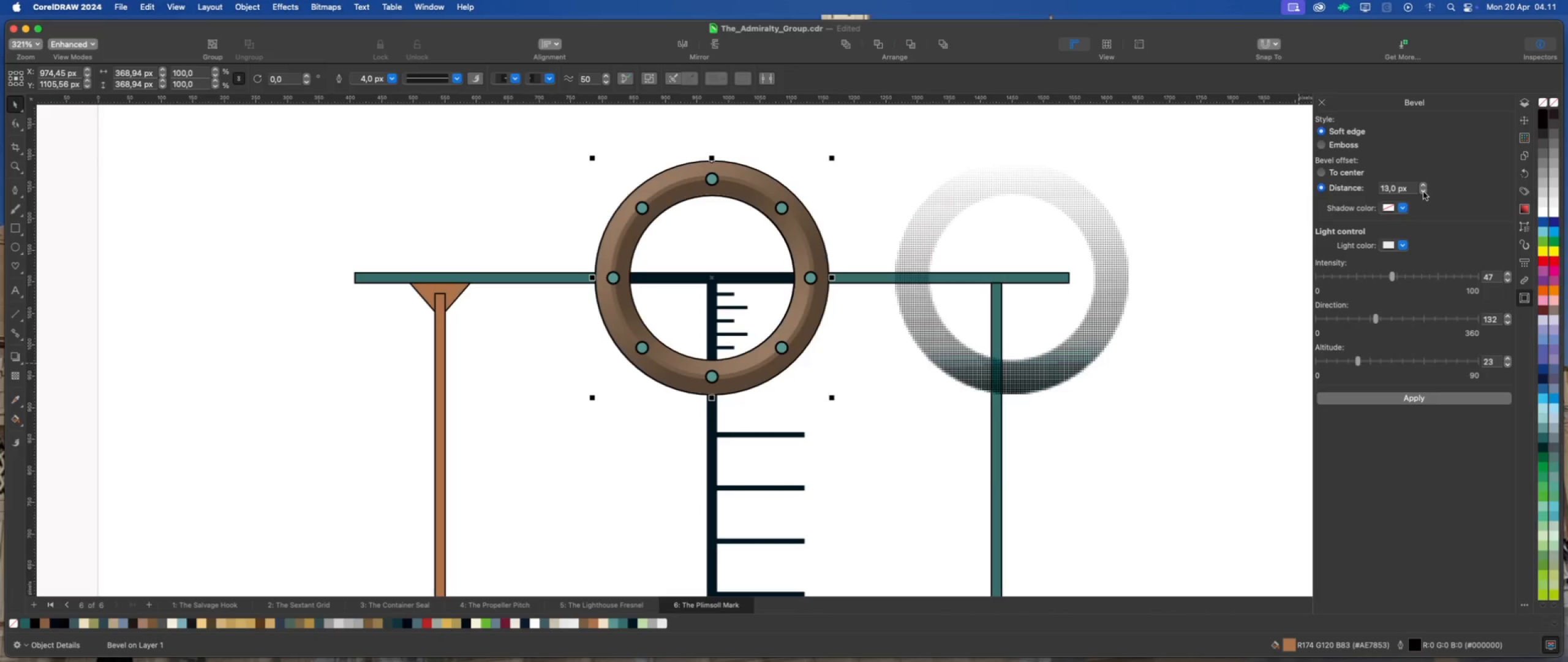 
triple_click([1423, 192])
 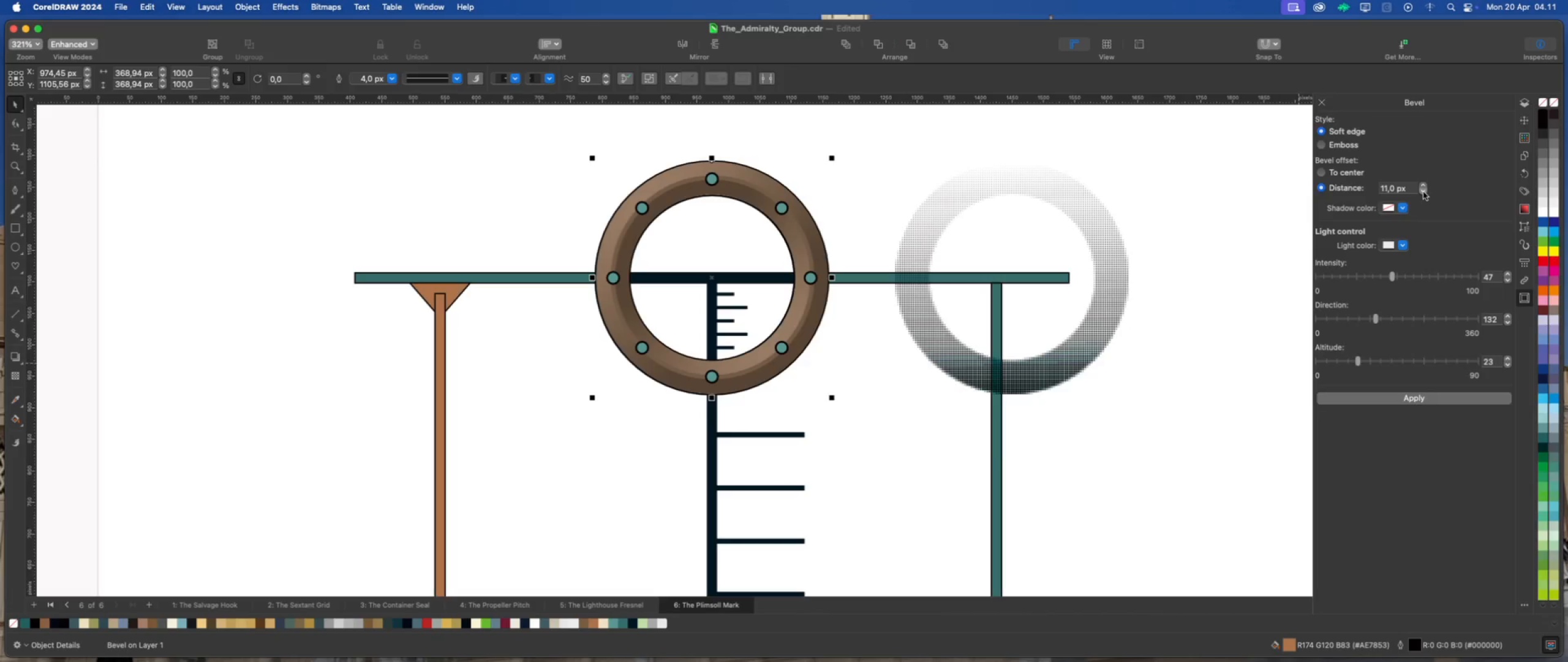 
triple_click([1423, 192])
 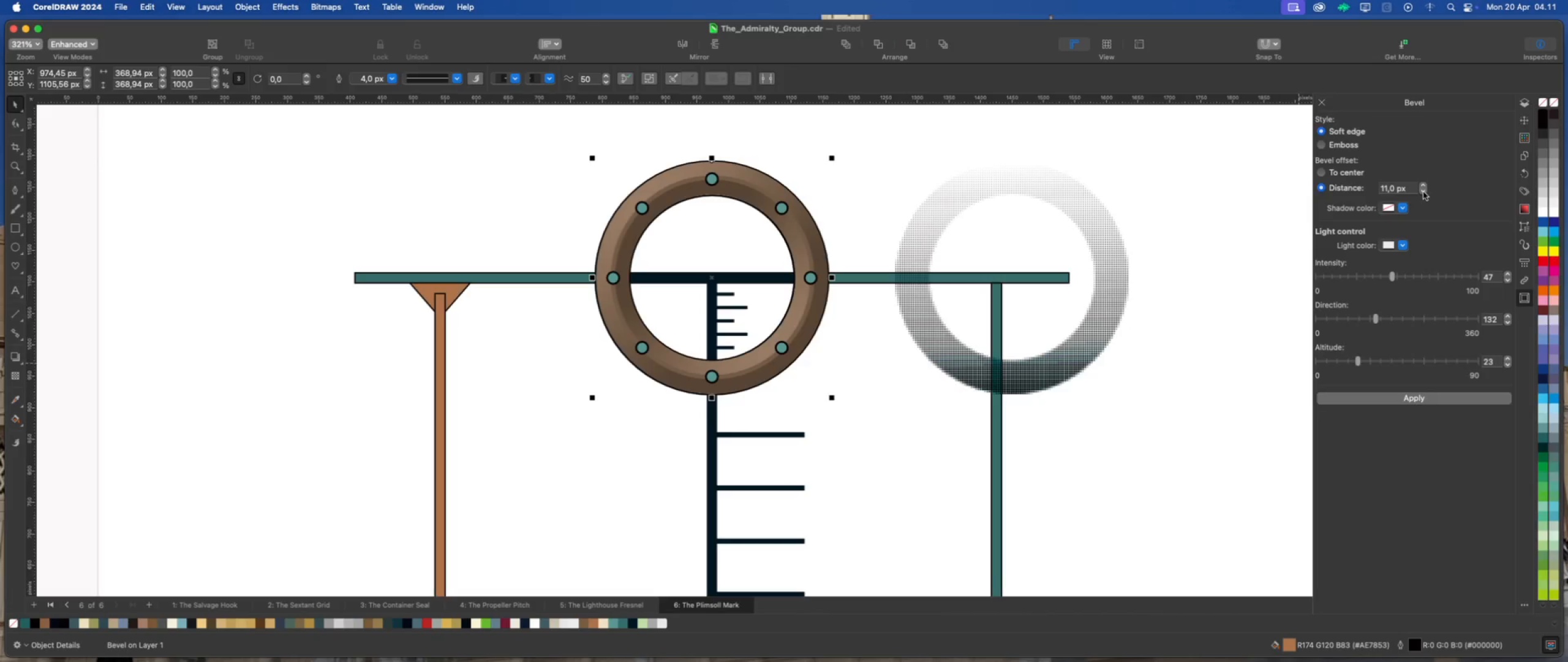 
triple_click([1423, 192])
 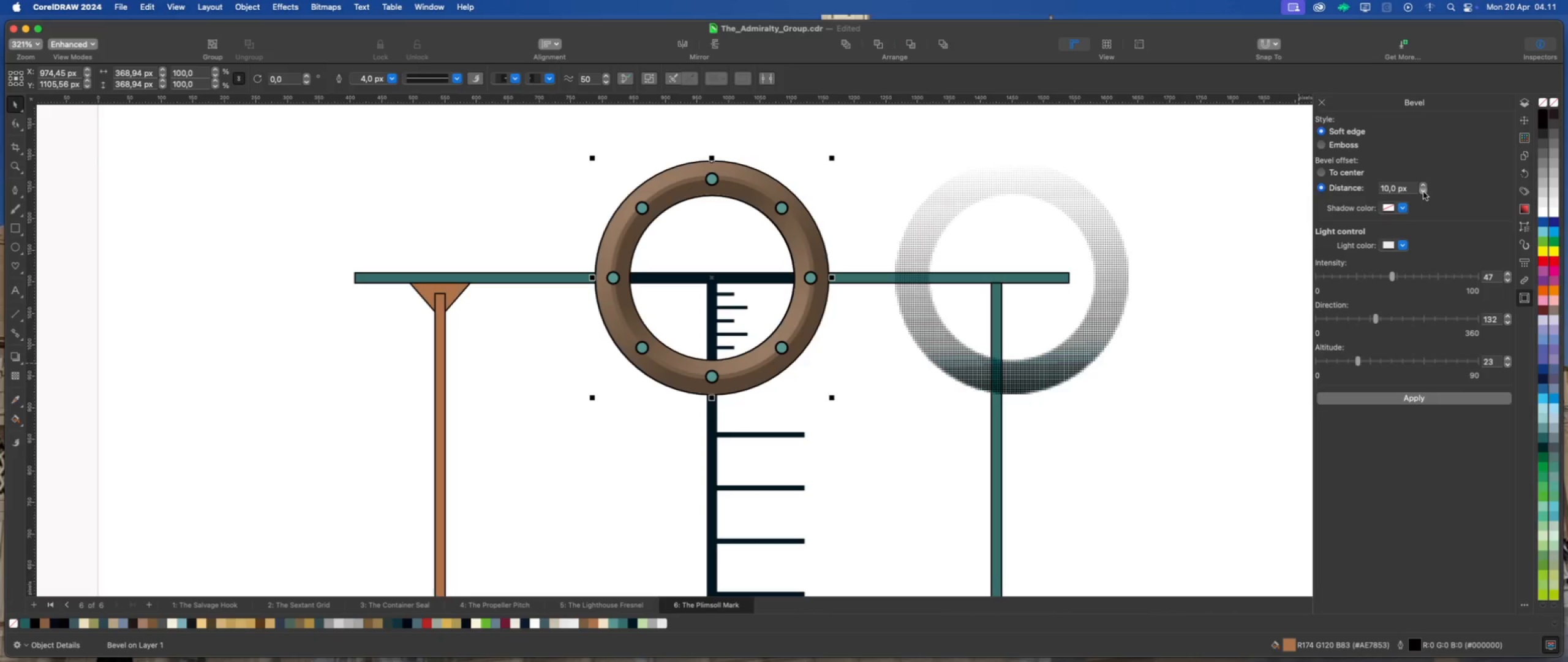 
triple_click([1423, 192])
 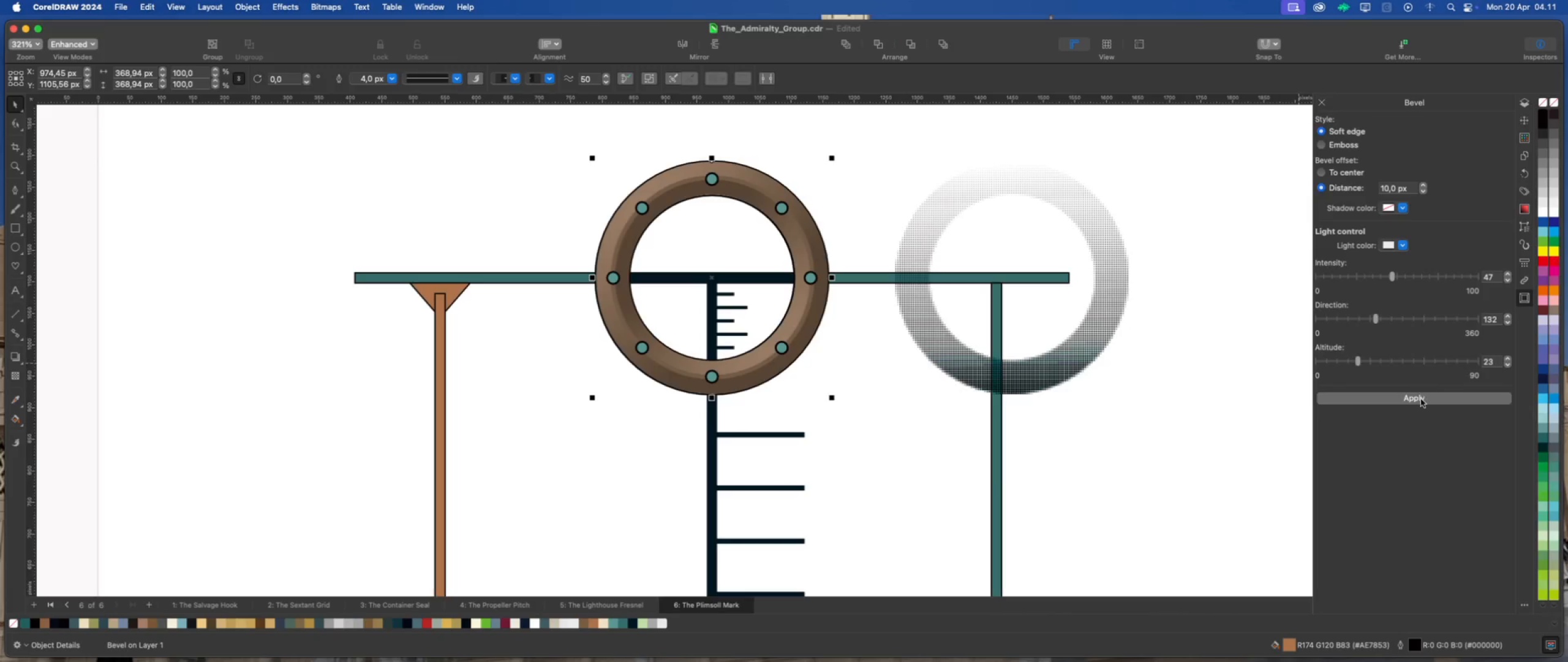 
left_click([1422, 401])
 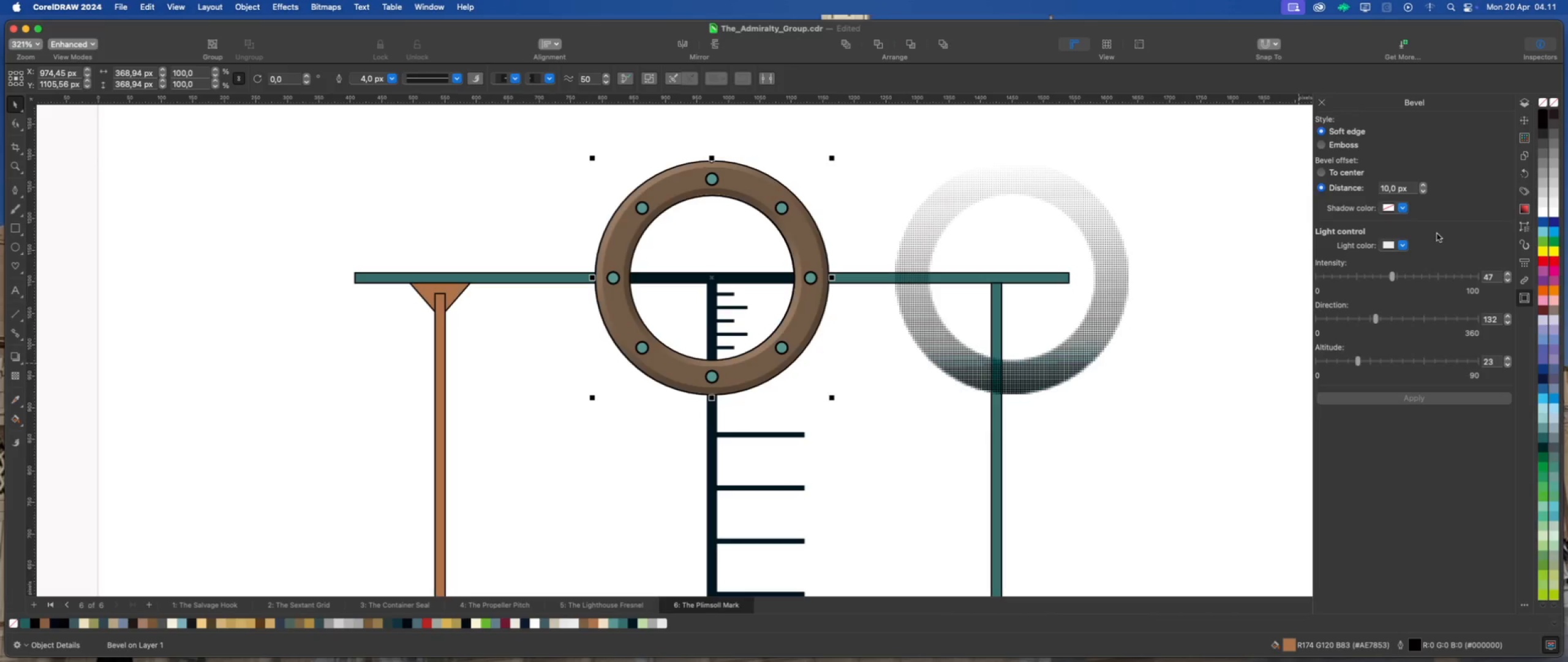 
left_click([1442, 226])
 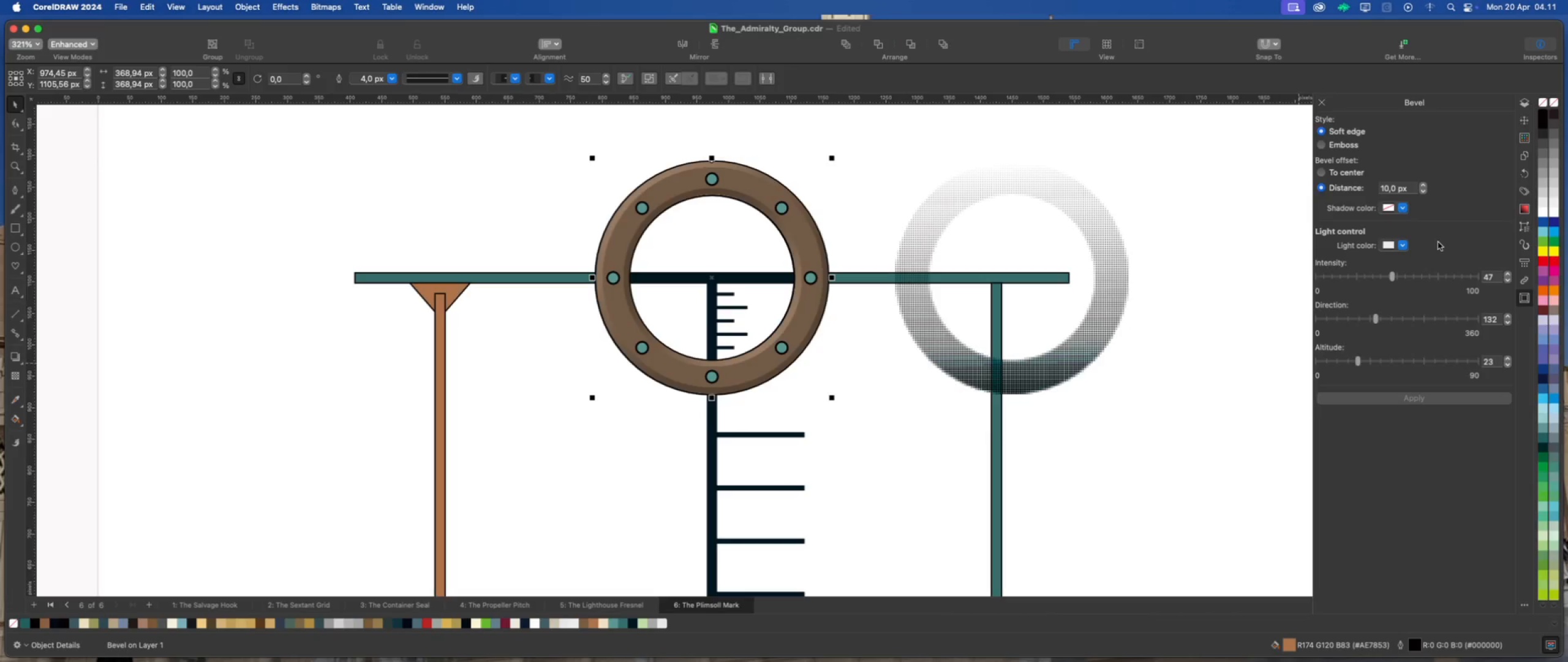 
left_click([1438, 242])
 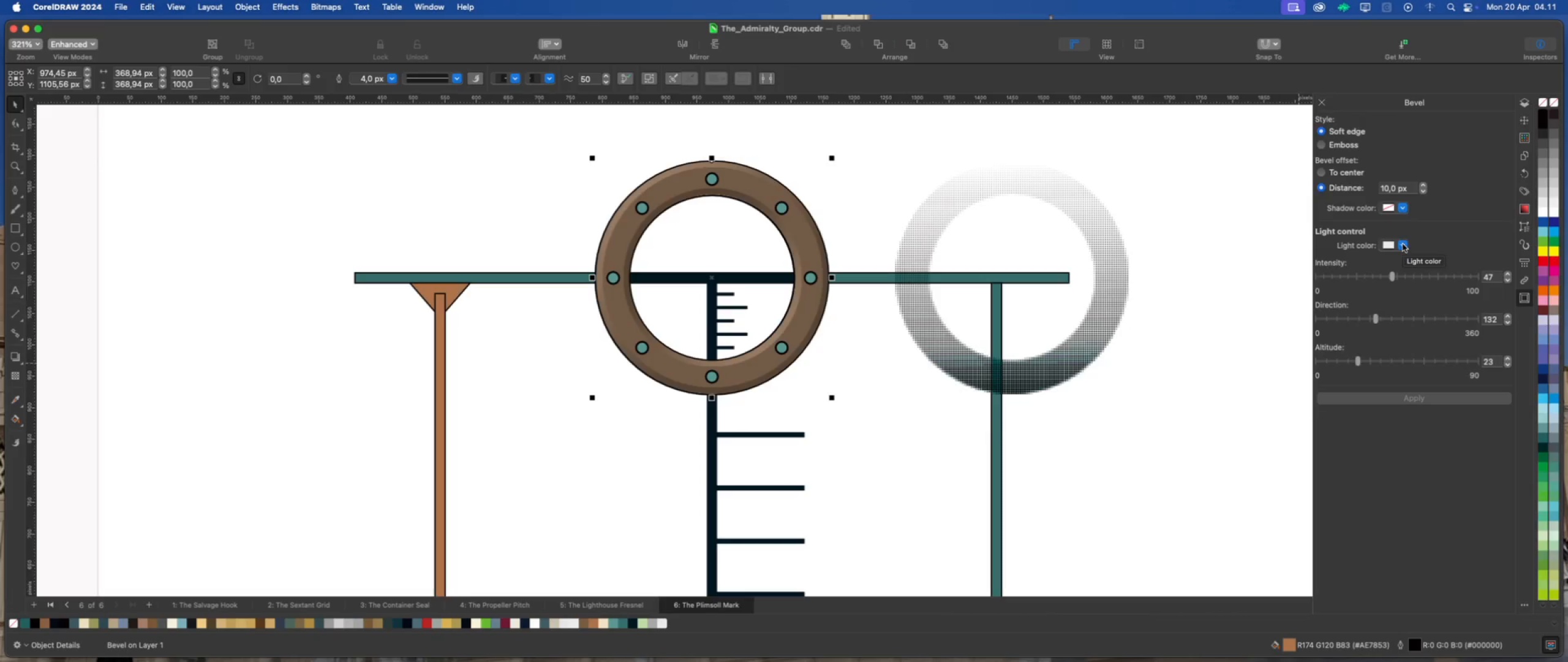 
left_click([1403, 244])
 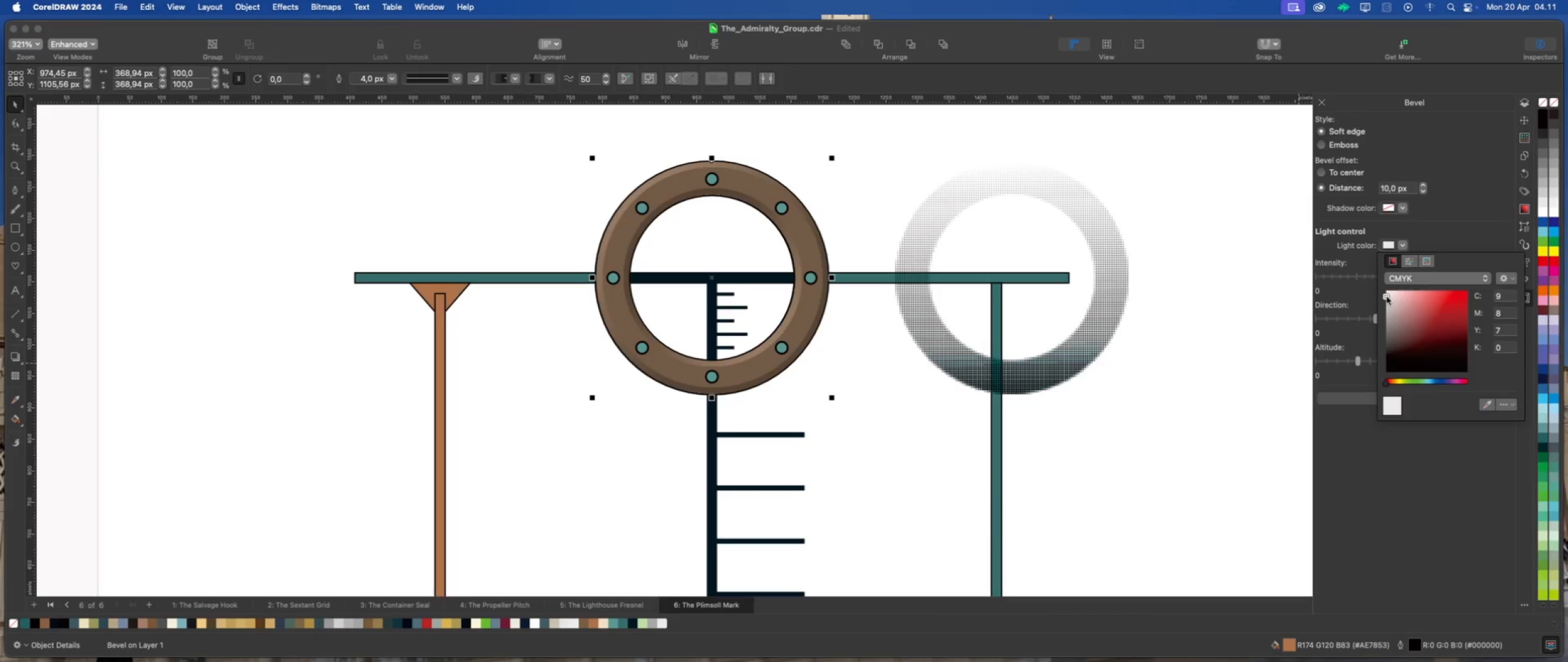 
left_click_drag(start_coordinate=[1386, 299], to_coordinate=[1373, 291])
 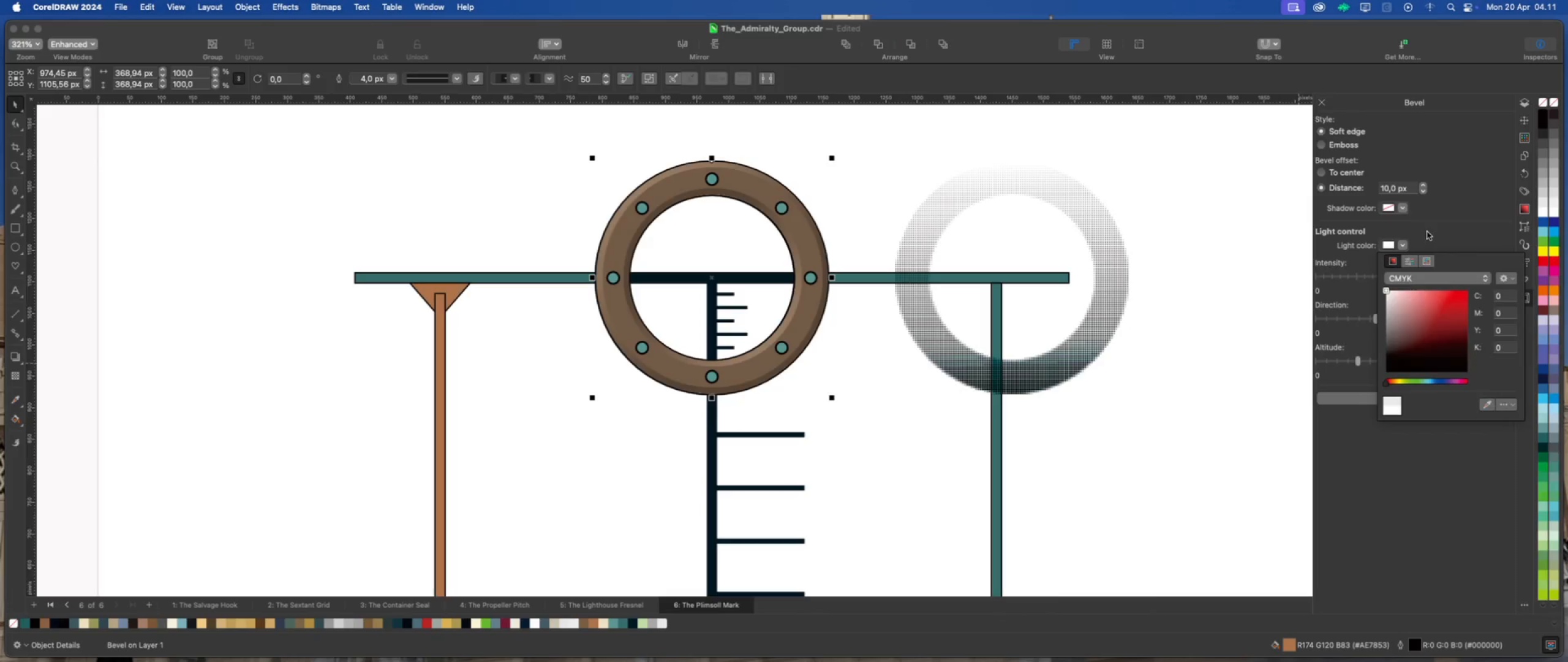 
left_click([1428, 232])
 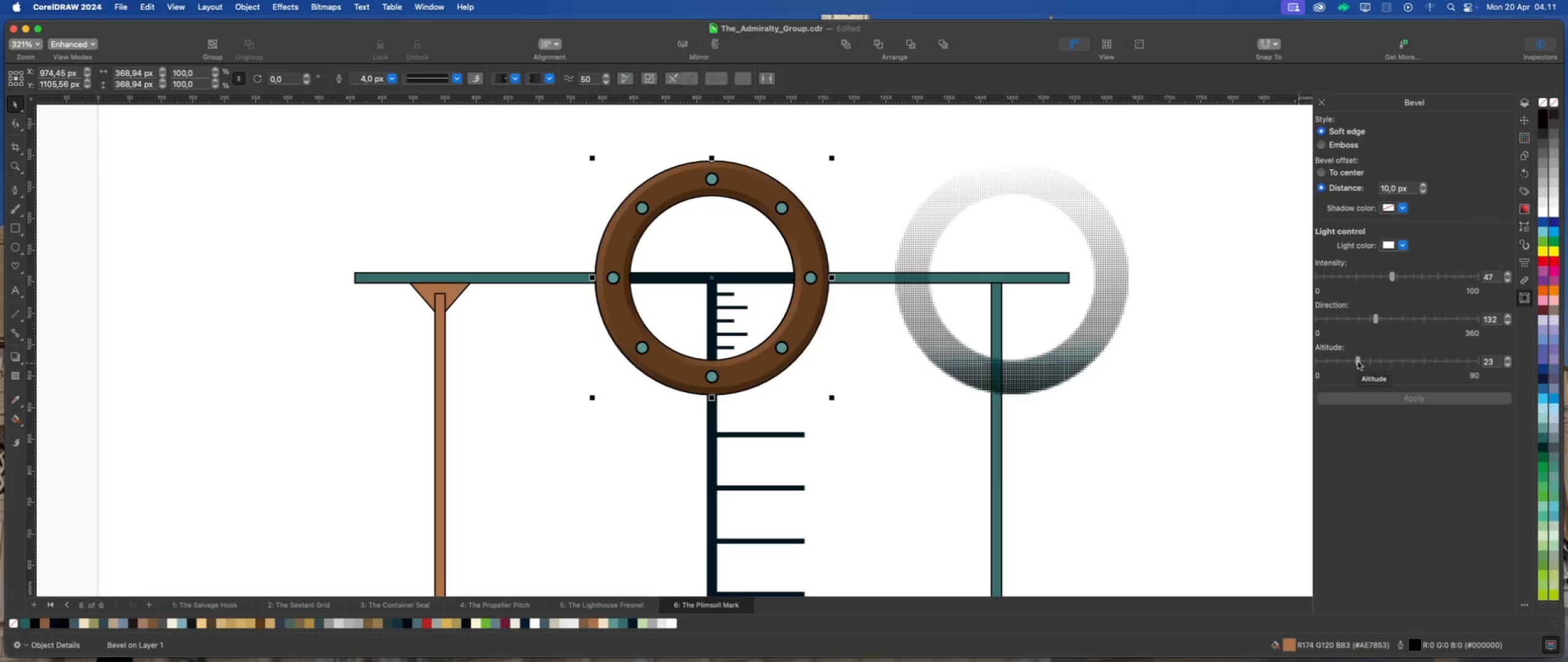 
wait(5.78)
 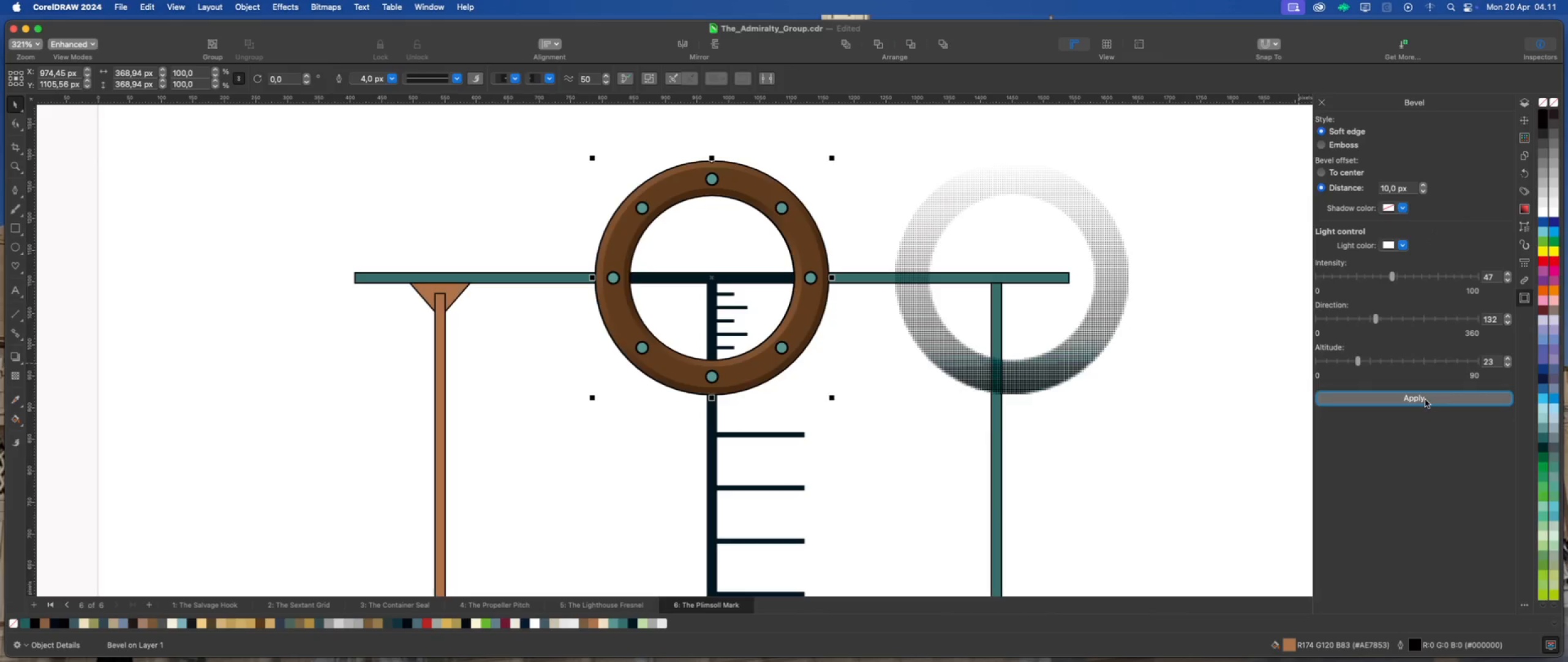 
left_click_drag(start_coordinate=[1392, 278], to_coordinate=[1441, 278])
 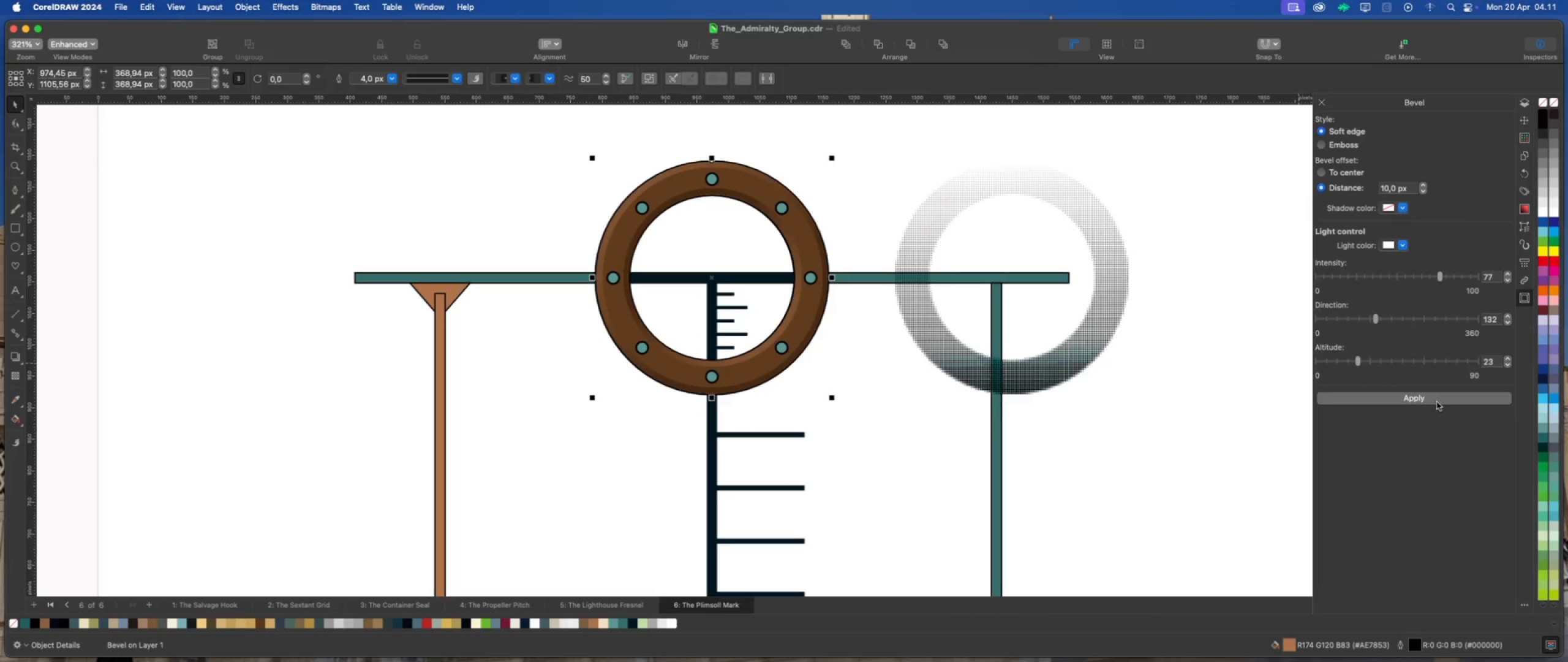 
left_click([1437, 402])
 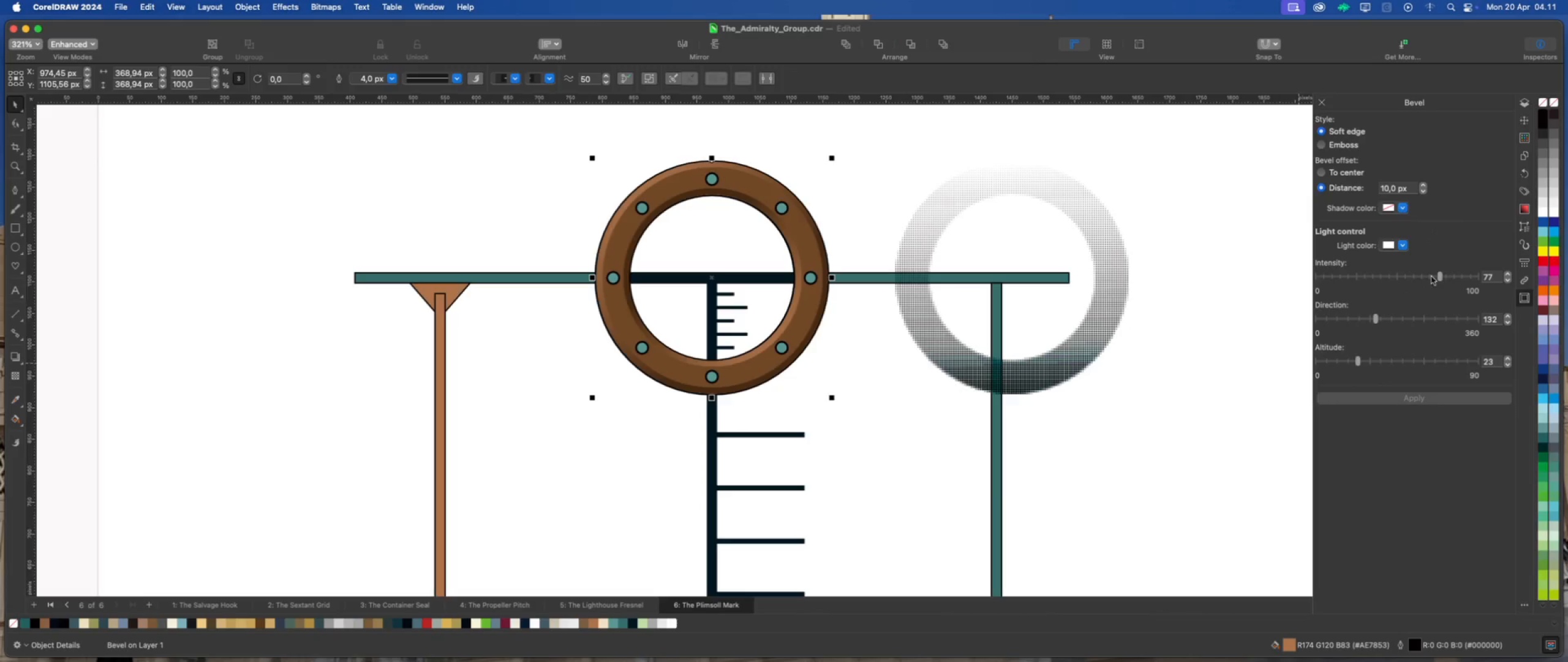 
left_click_drag(start_coordinate=[1441, 275], to_coordinate=[1468, 276])
 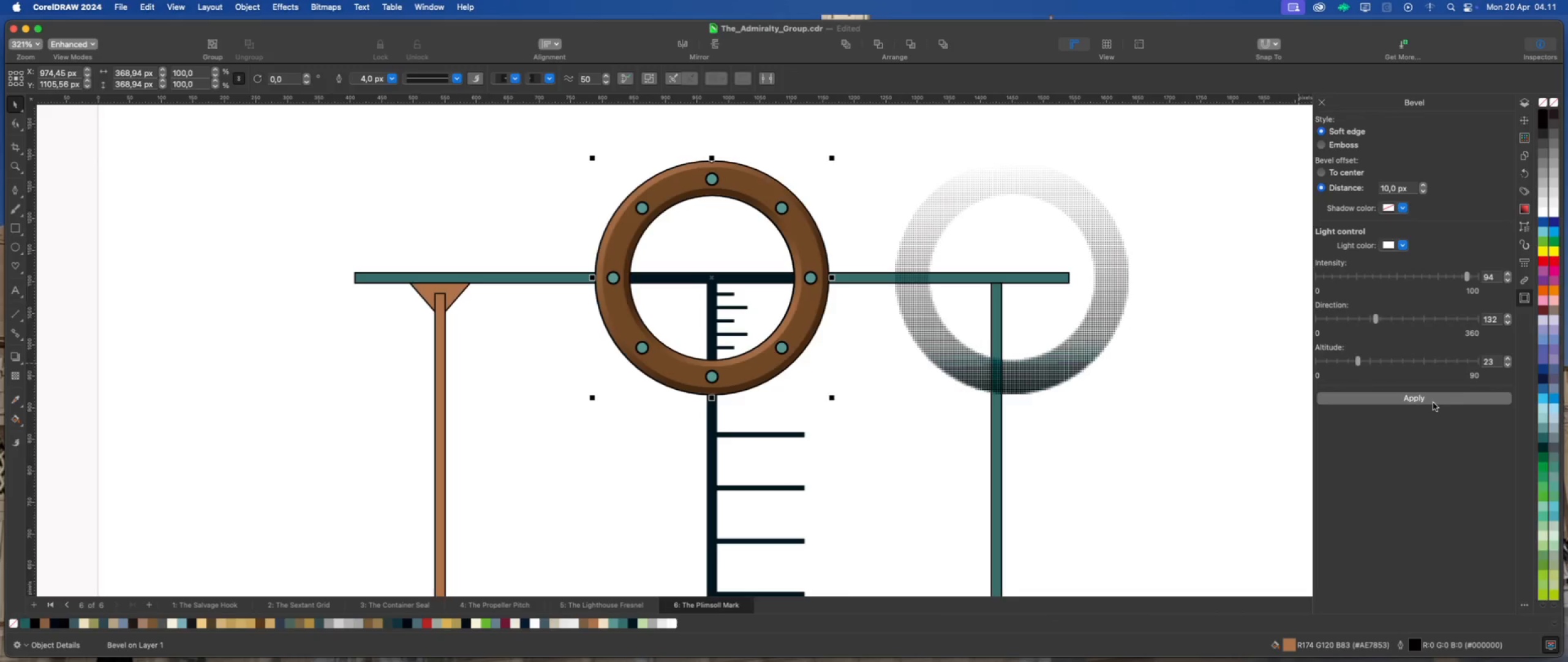 
left_click([1433, 401])
 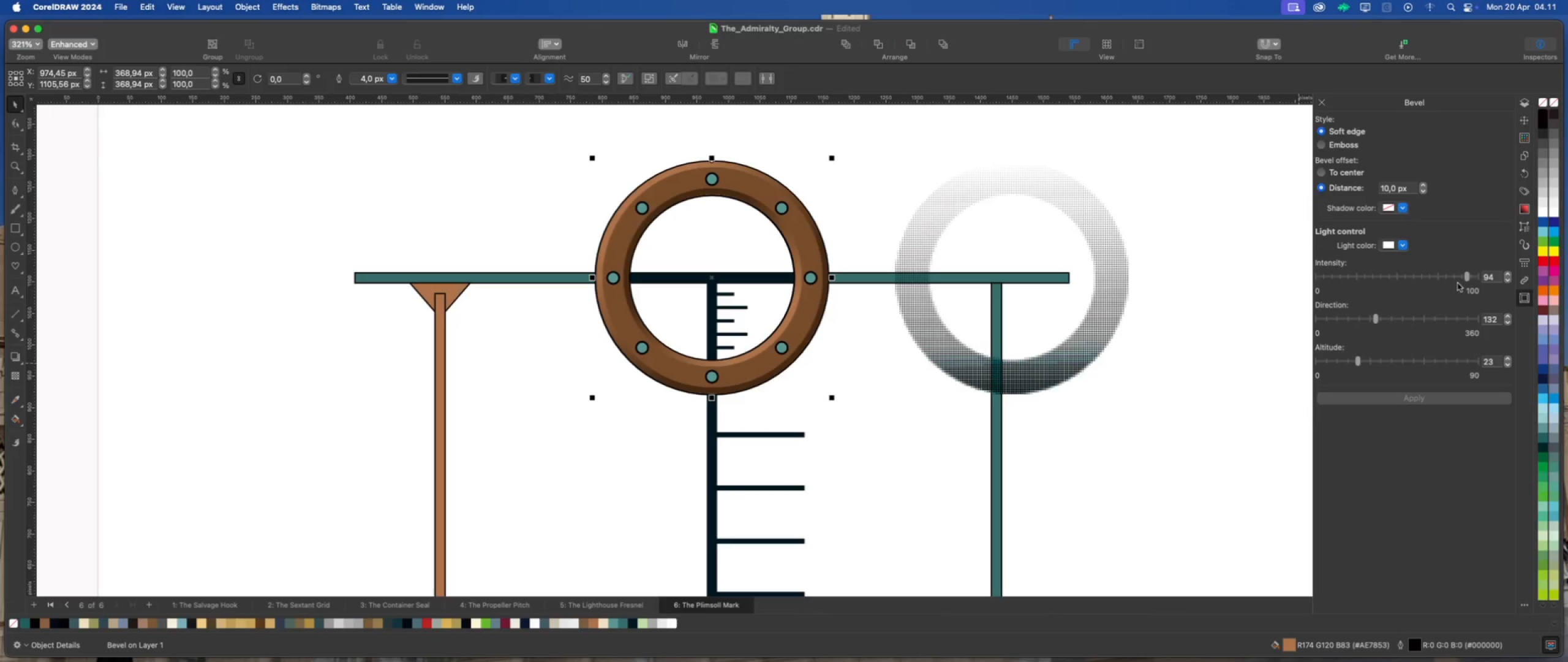 
left_click_drag(start_coordinate=[1469, 276], to_coordinate=[1474, 278])
 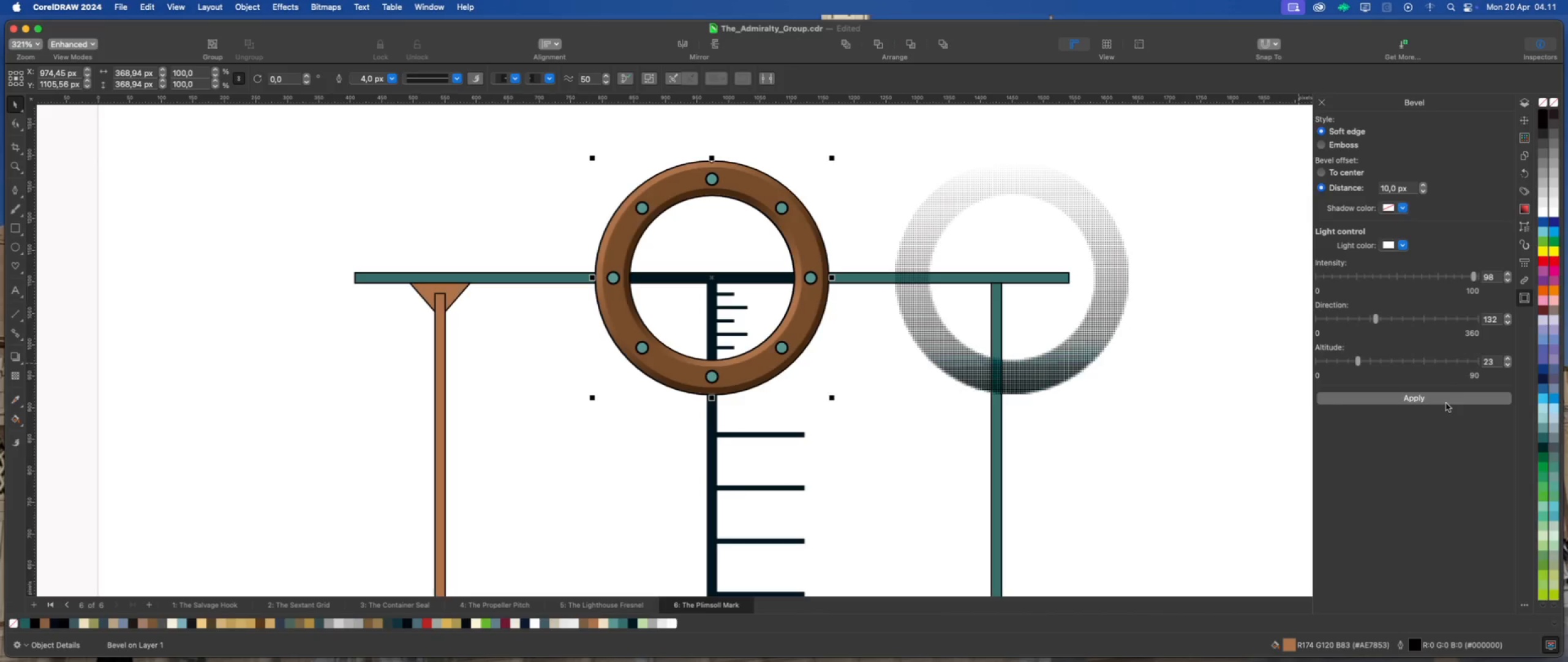 
left_click([1446, 404])
 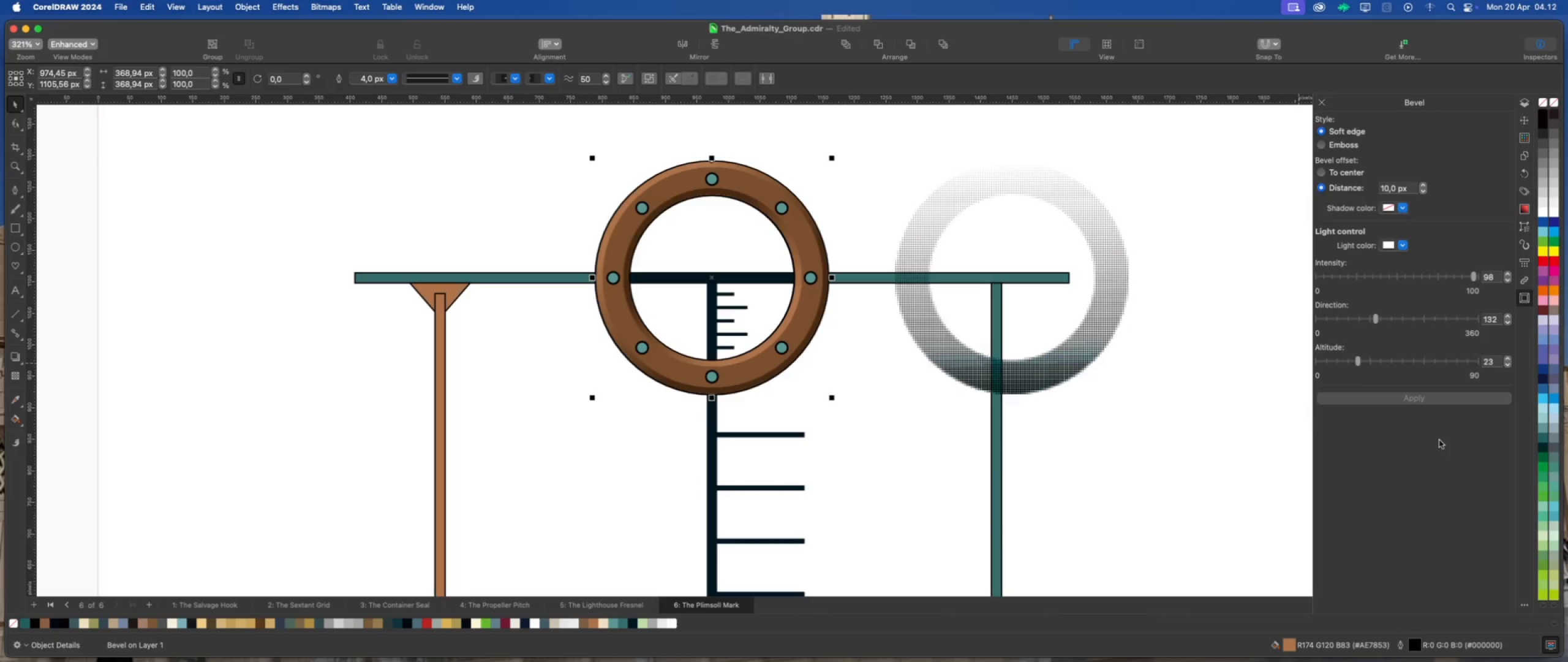 
left_click([1439, 440])
 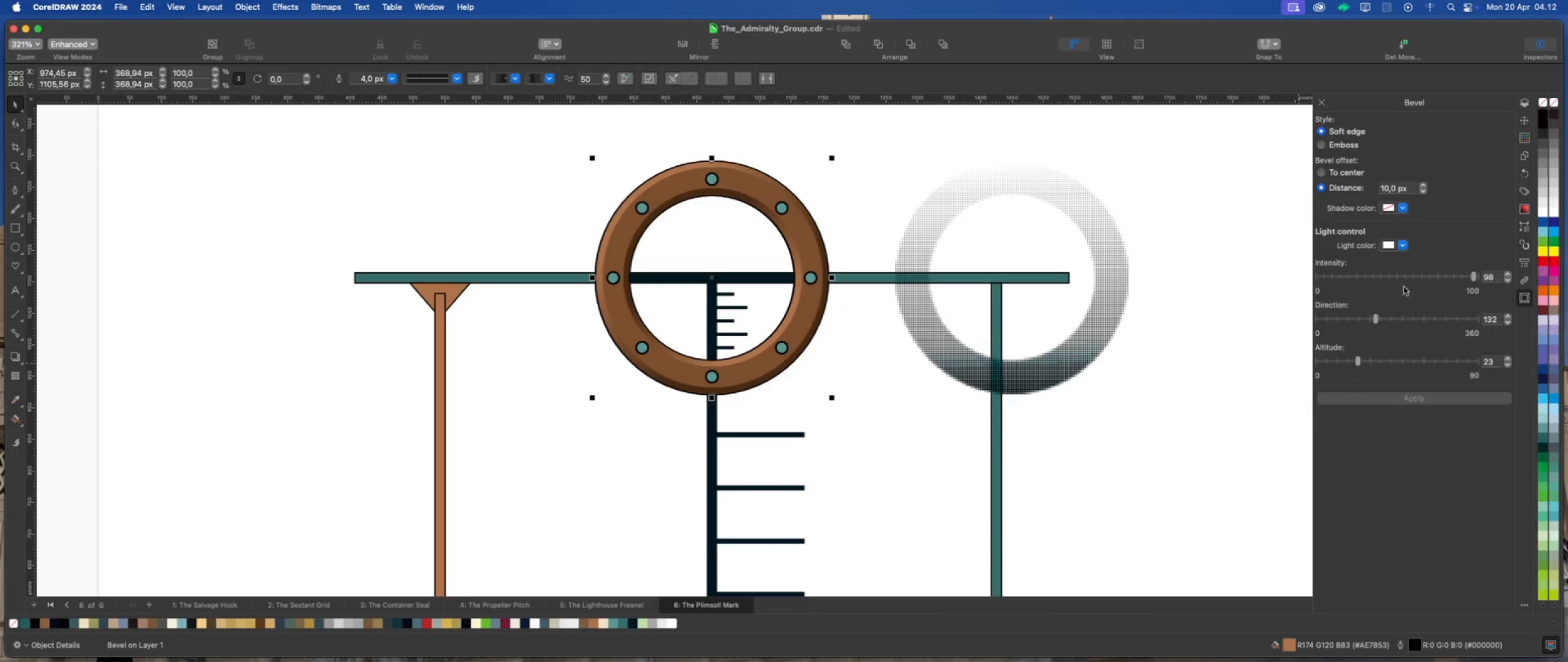 
left_click([1451, 244])
 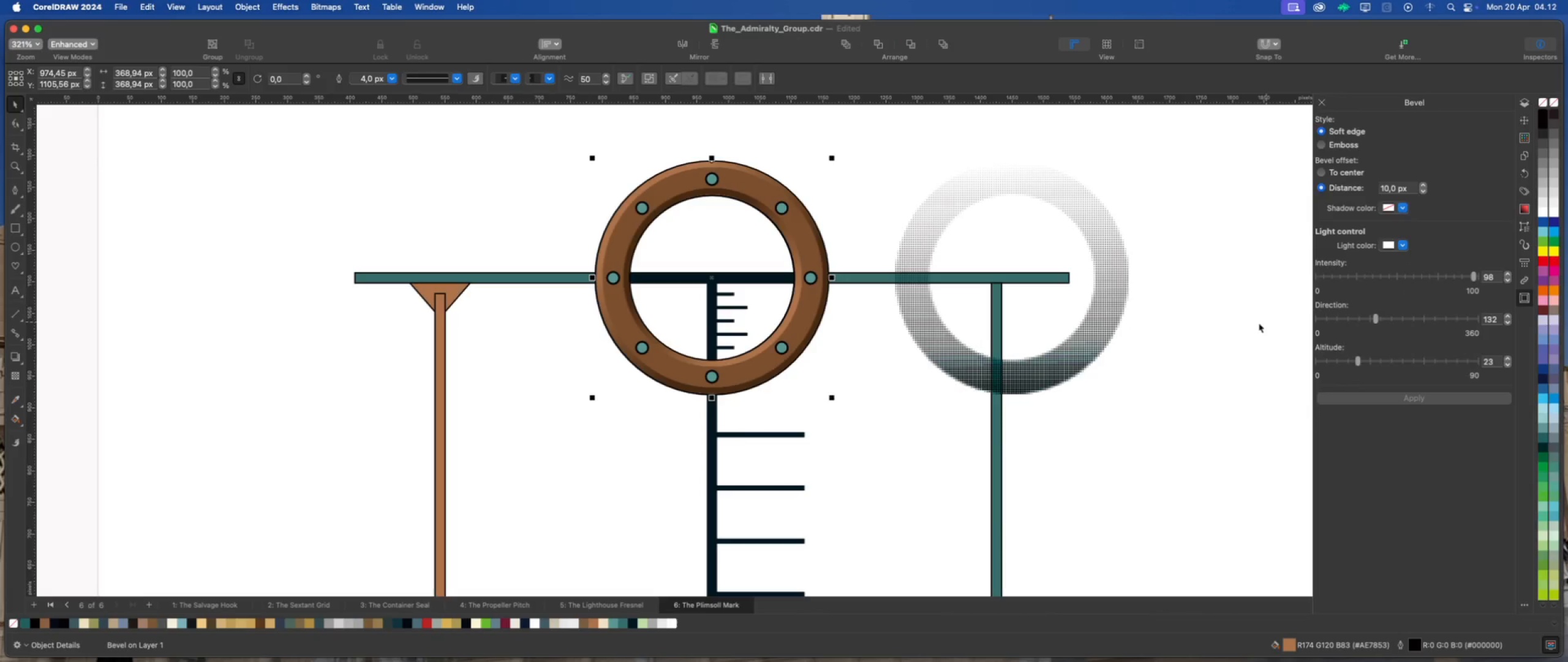 
left_click([1256, 324])
 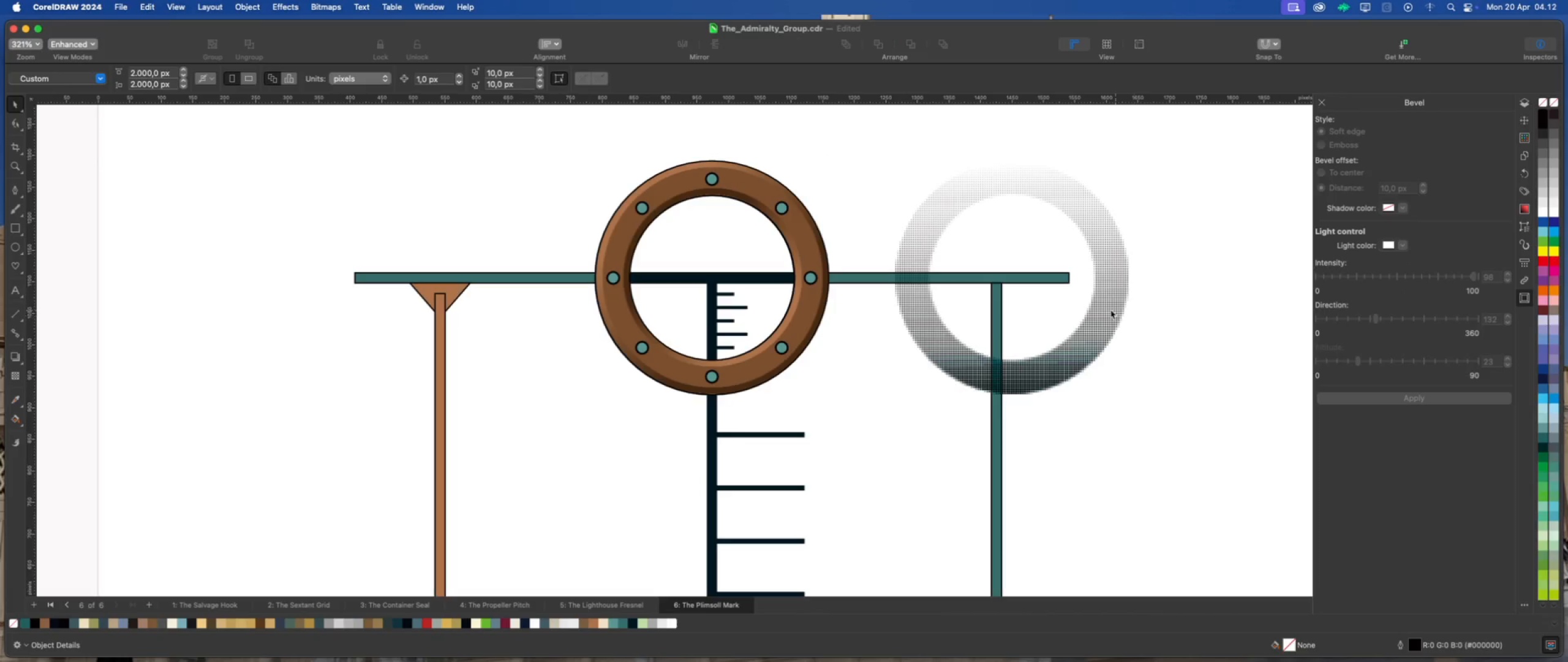 
left_click([1108, 308])
 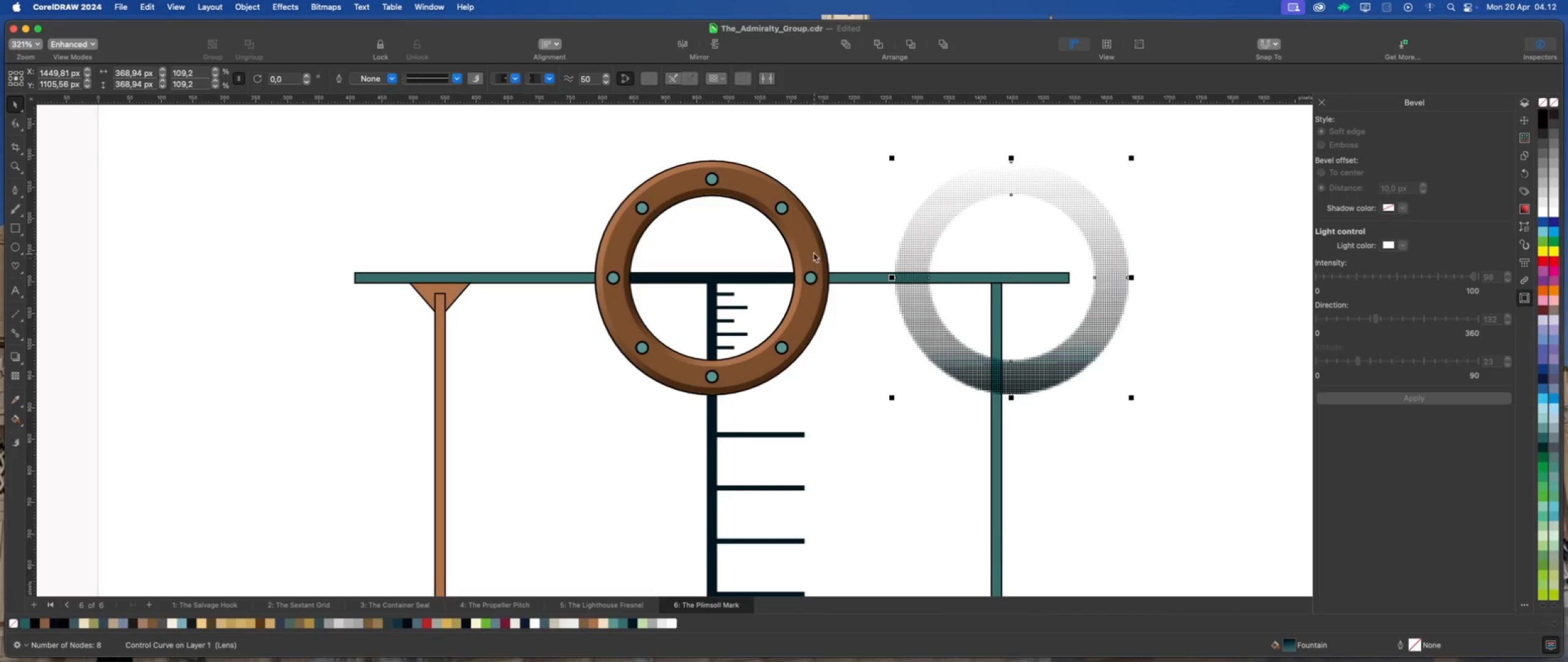 
hold_key(key=ShiftLeft, duration=0.66)
left_click([812, 250])
 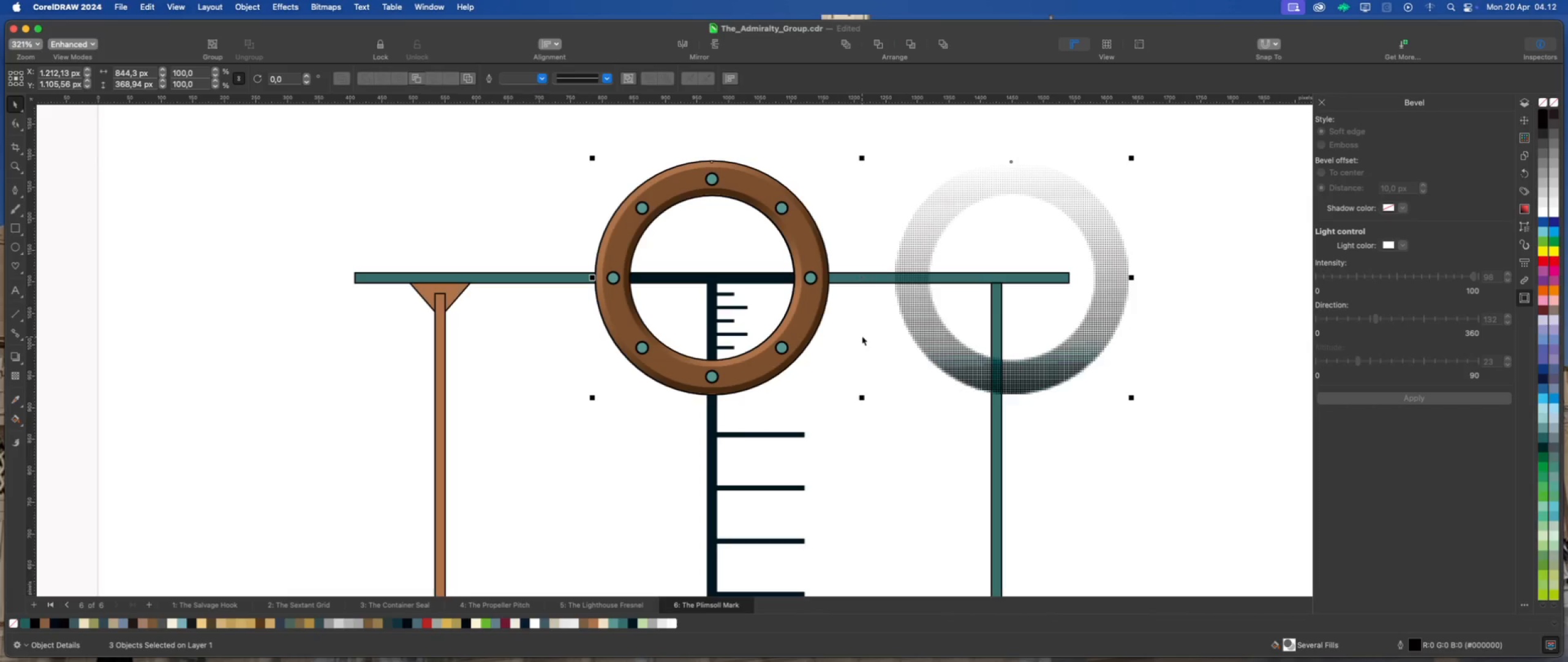 
type(CE)
 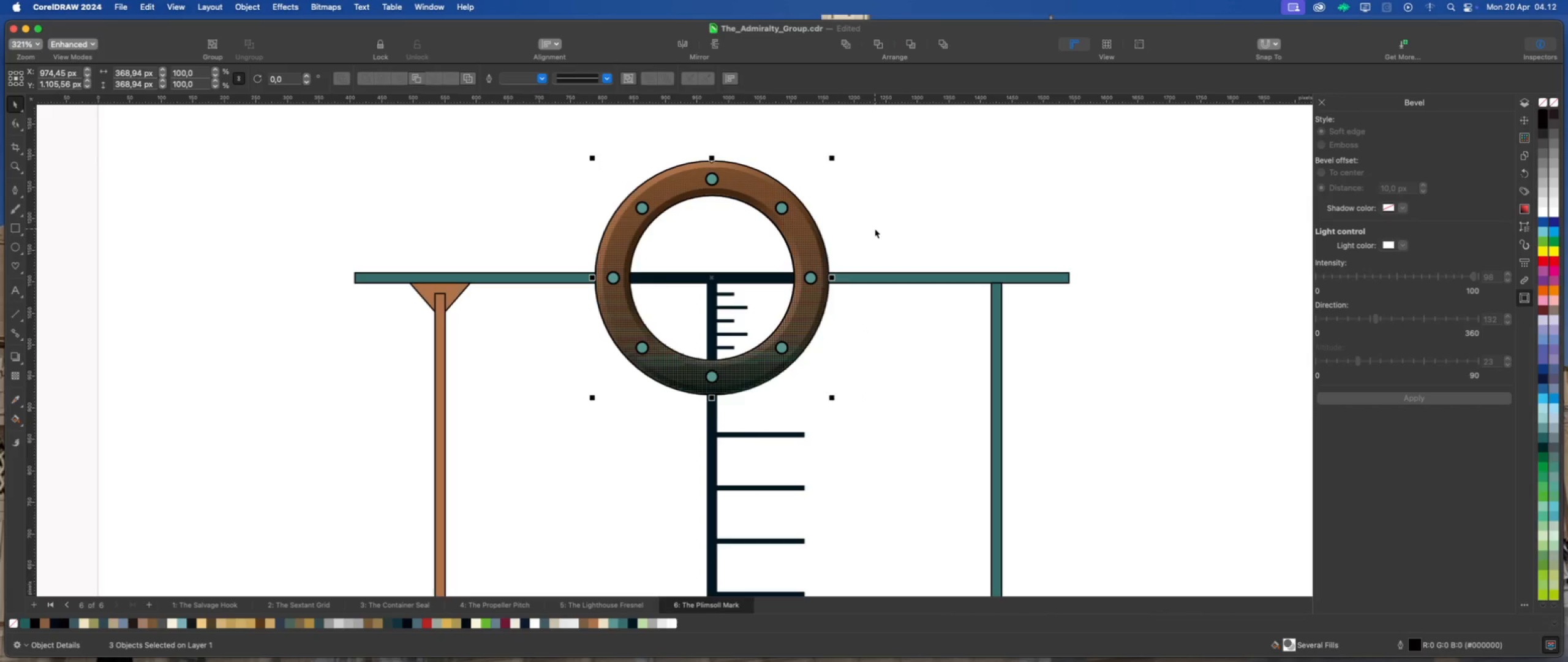 
left_click([875, 229])
 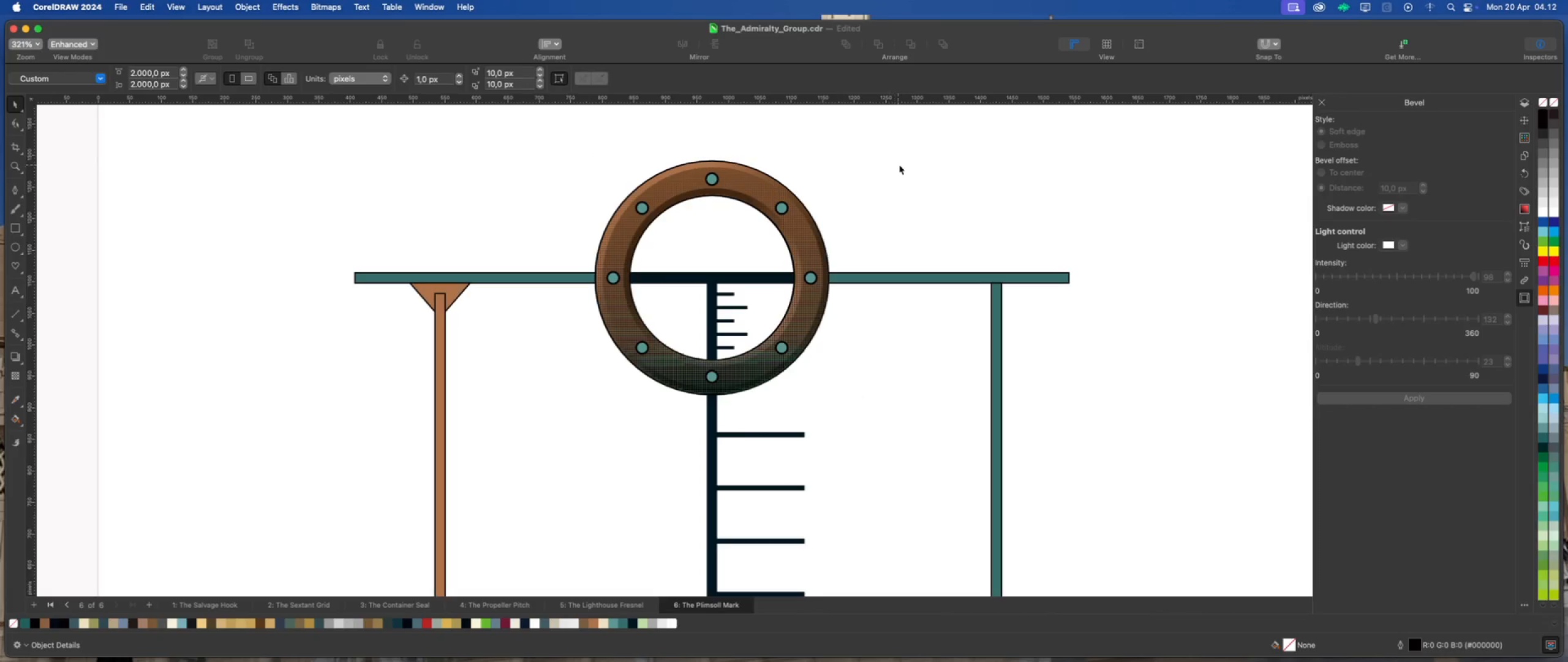 
wait(5.74)
 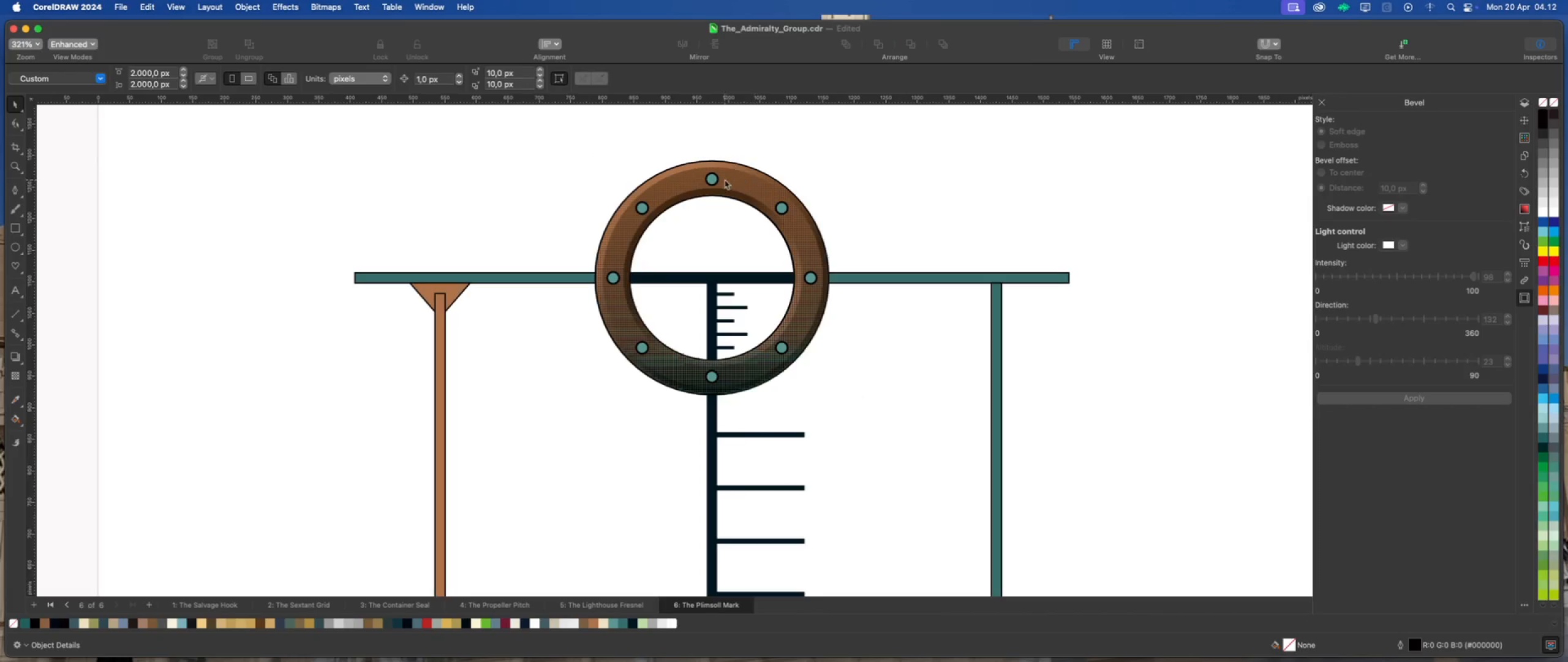 
left_click_drag(start_coordinate=[935, 169], to_coordinate=[594, 383])
 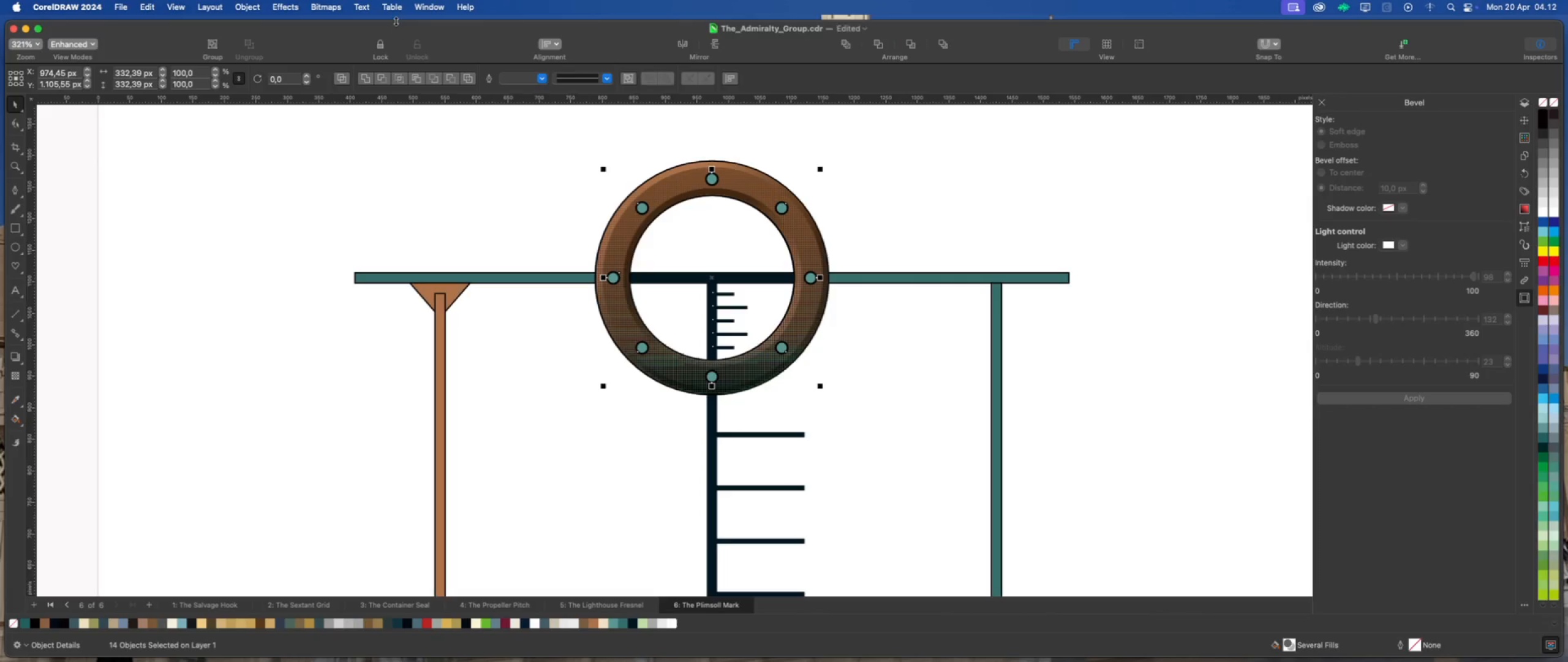 
left_click([287, 5])
 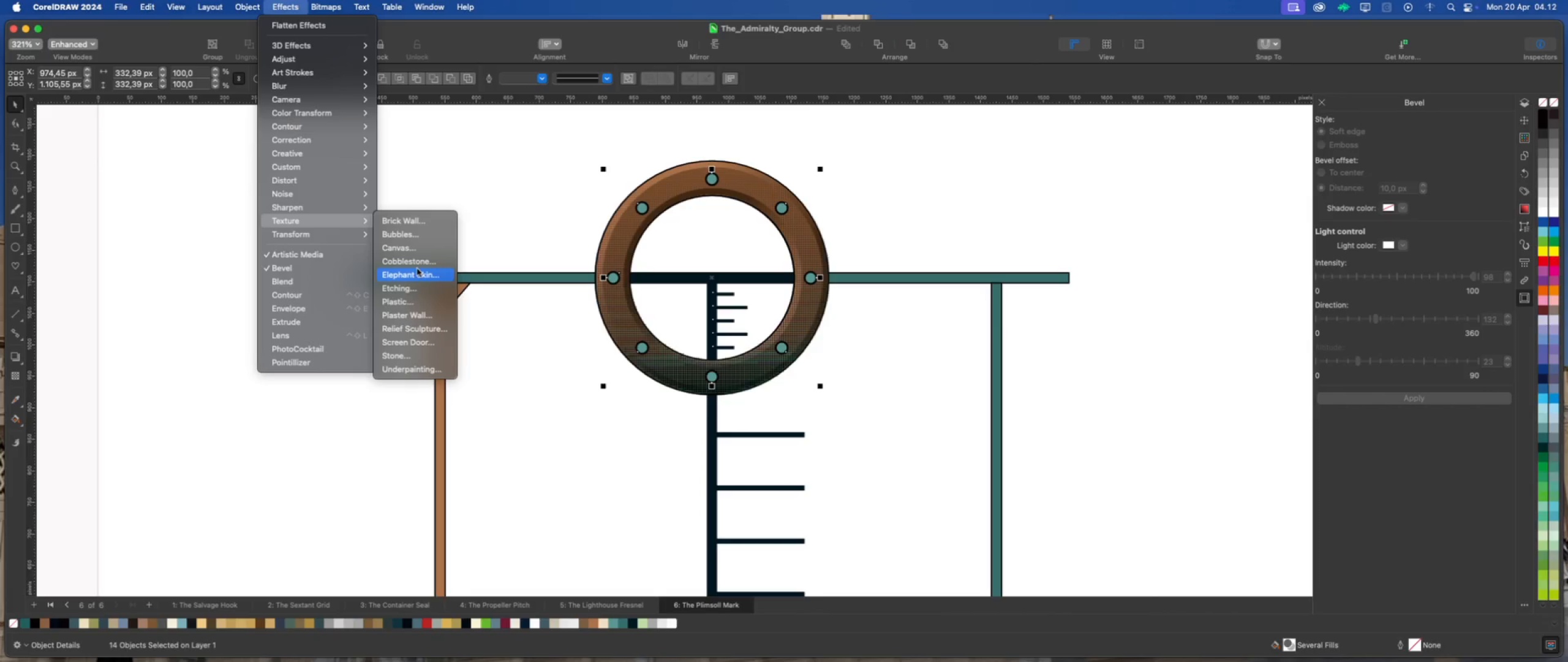 
left_click([403, 303])
 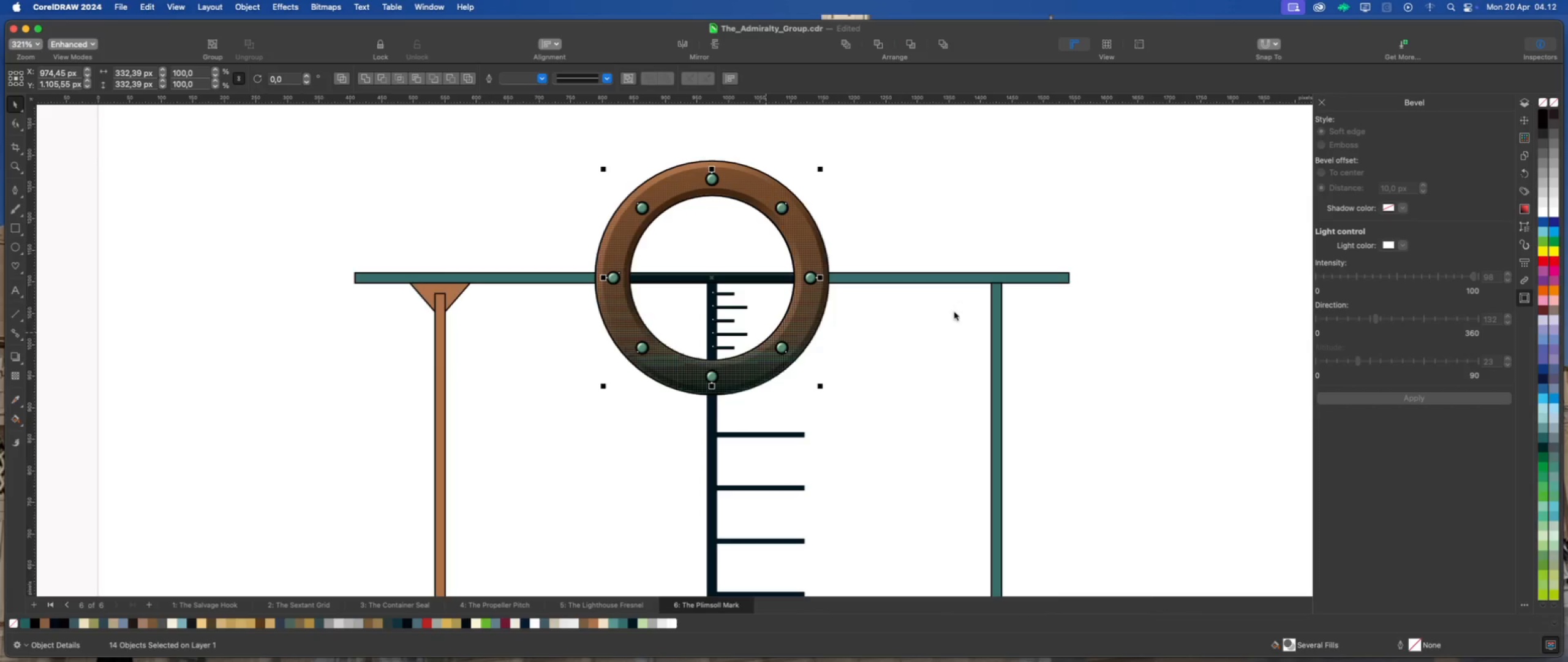 
left_click([1137, 349])
 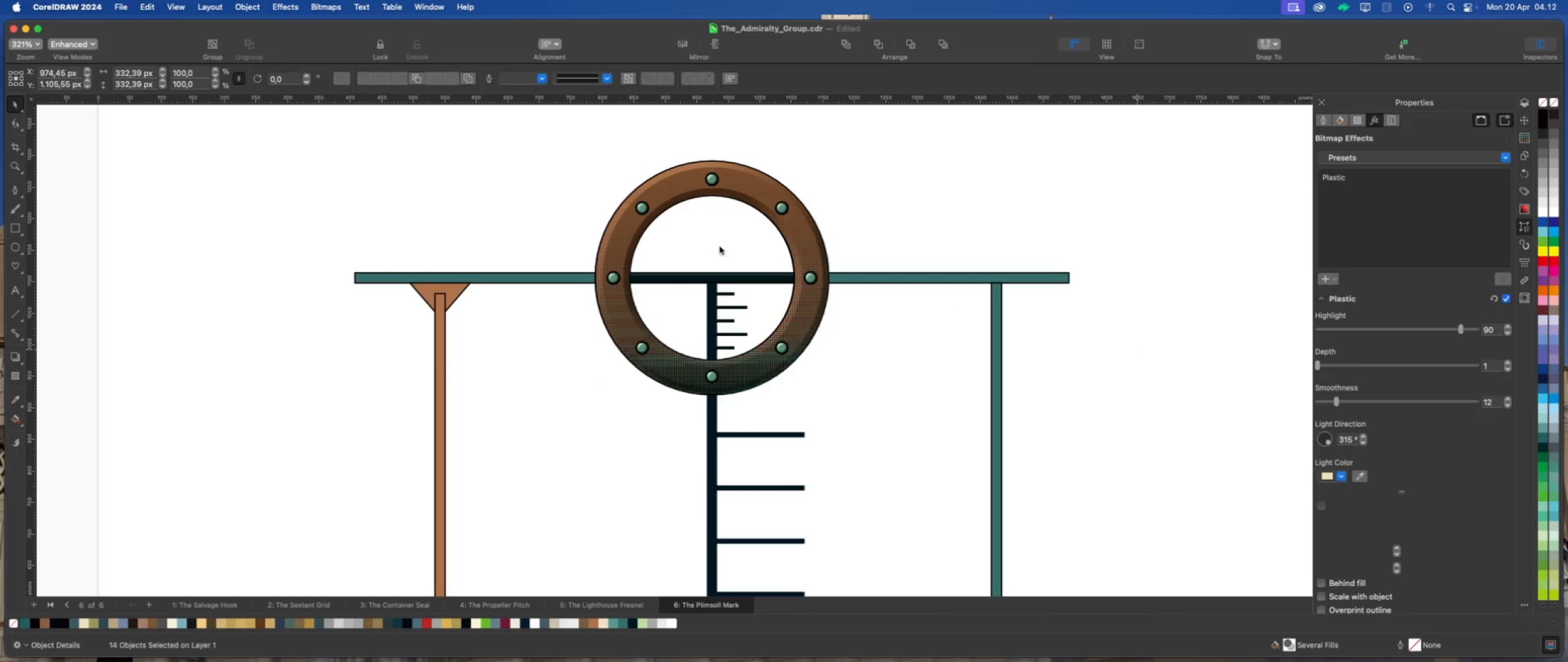 
scroll: coordinate [689, 243], scroll_direction: down, amount: 4.0
 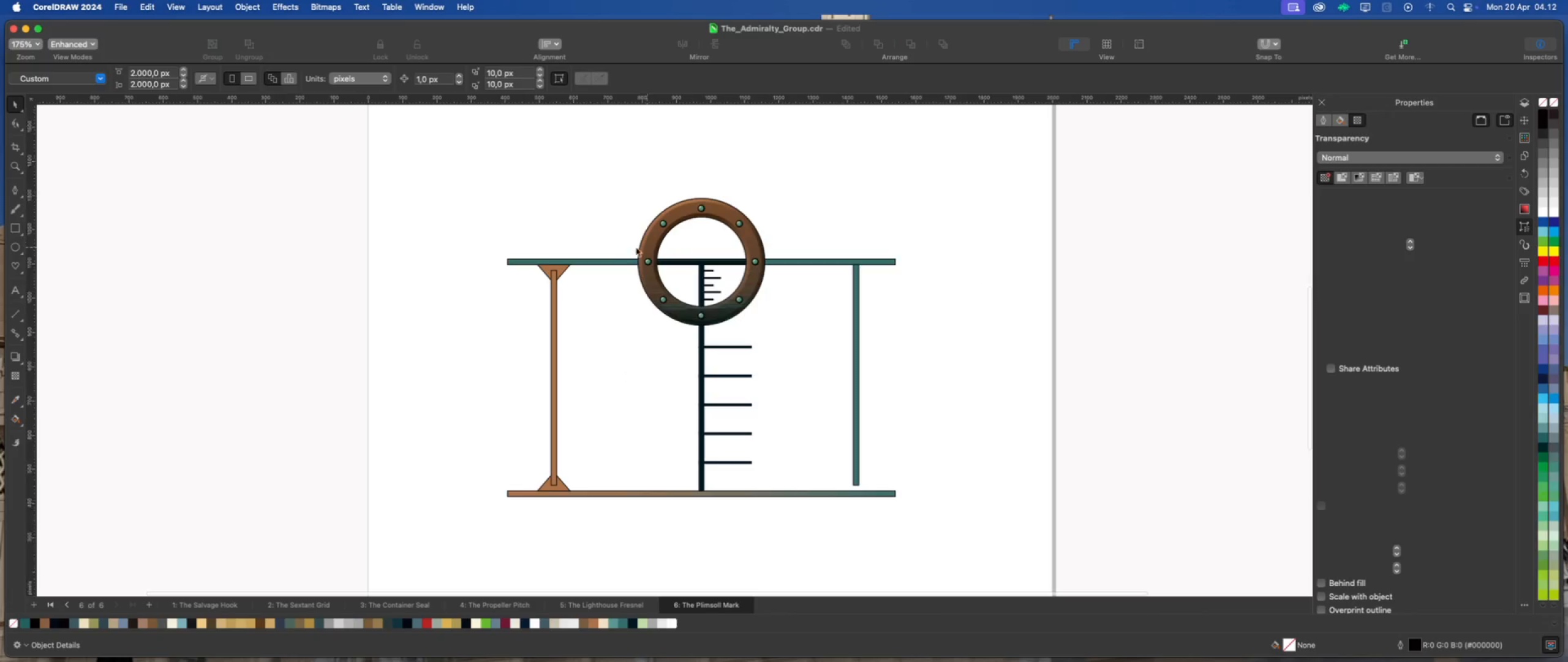 
scroll: coordinate [589, 247], scroll_direction: up, amount: 2.0
 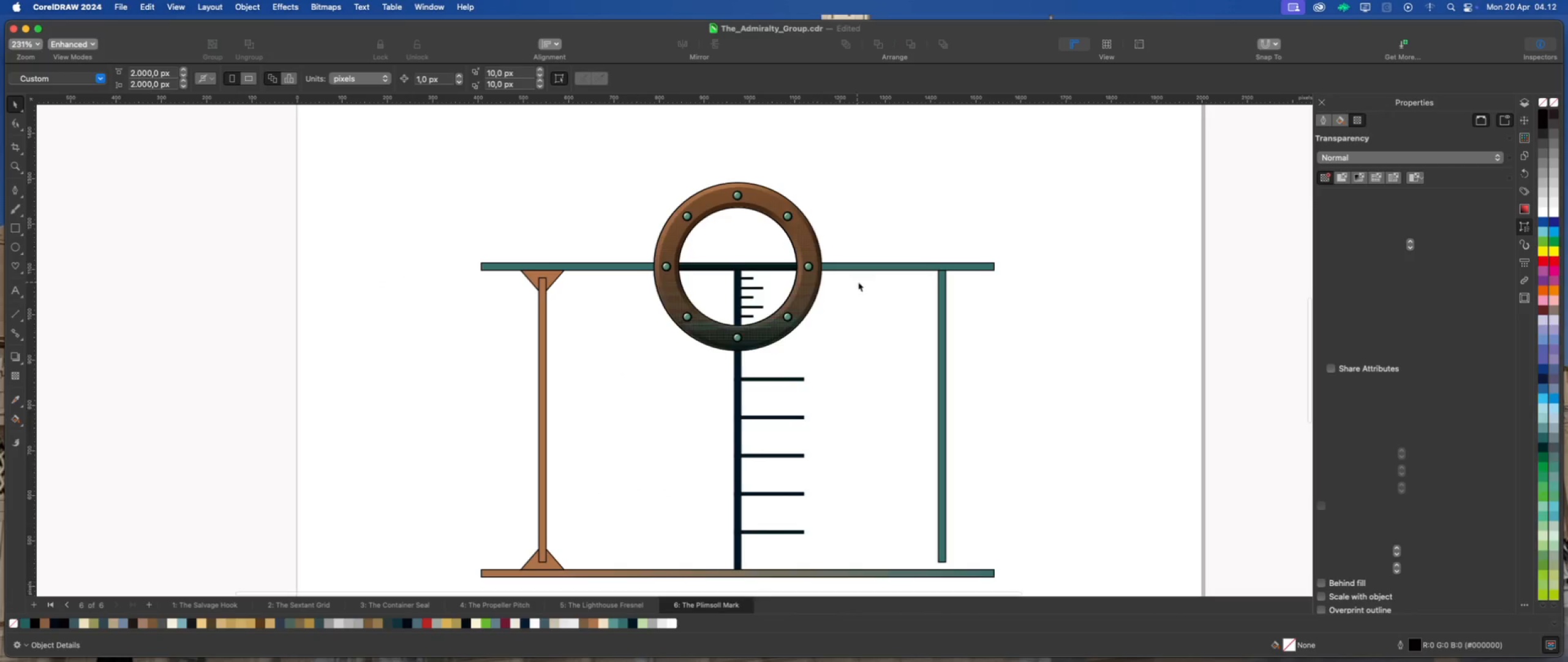 
left_click([886, 286])
 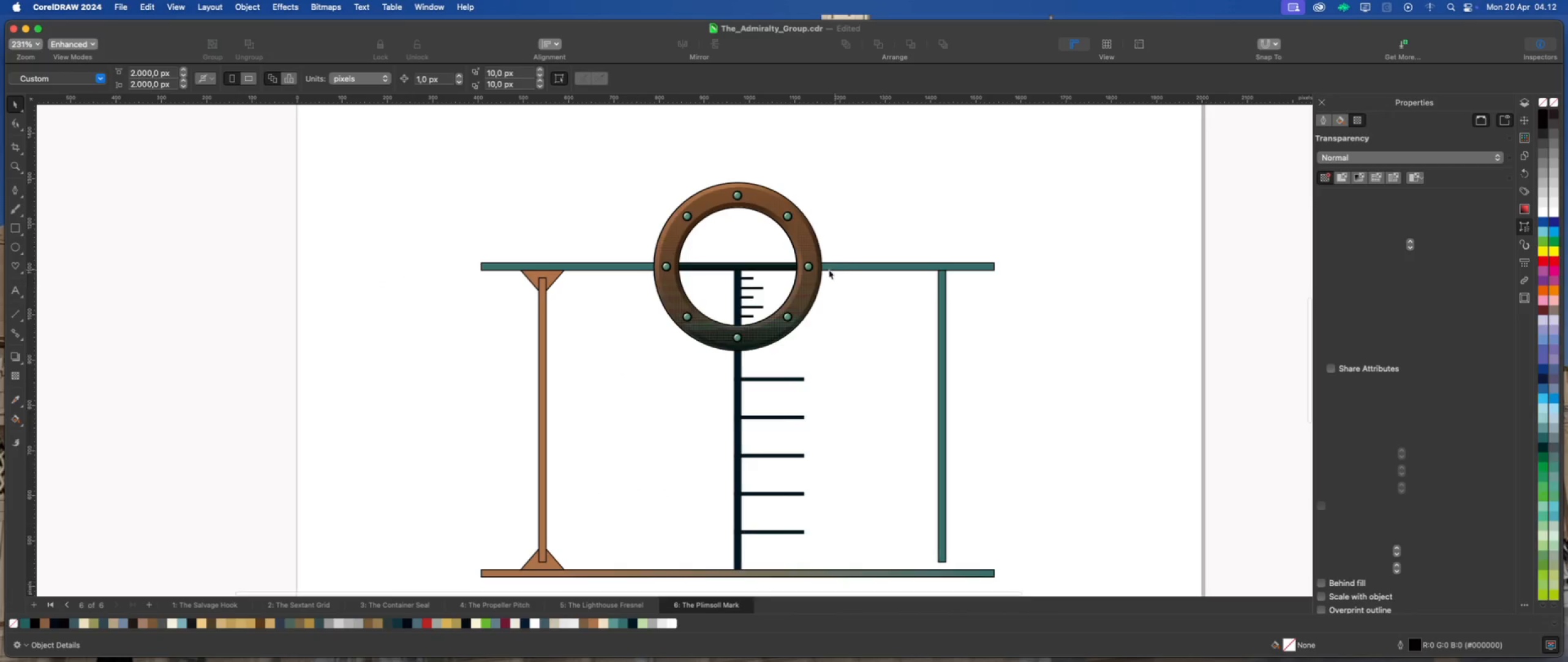 
scroll: coordinate [821, 270], scroll_direction: down, amount: 1.0
 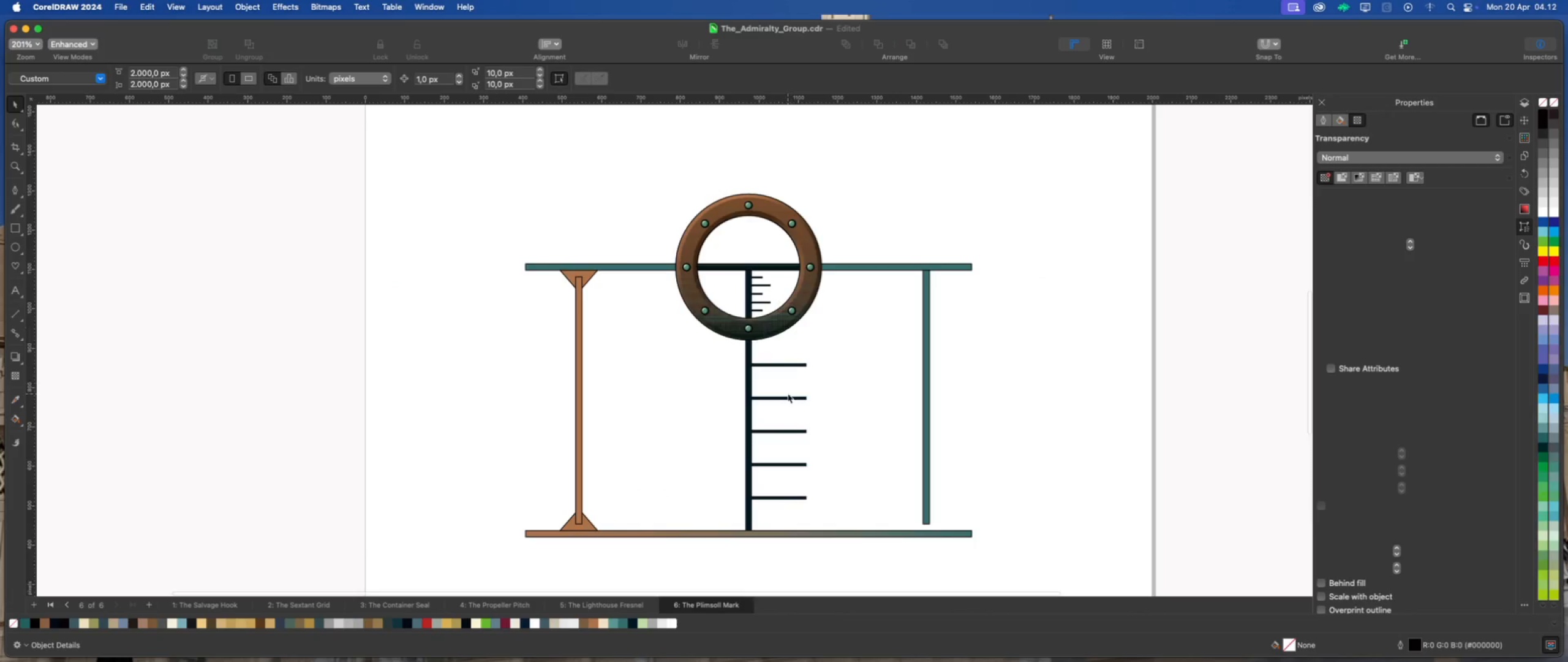 
scroll: coordinate [785, 394], scroll_direction: up, amount: 1.0
 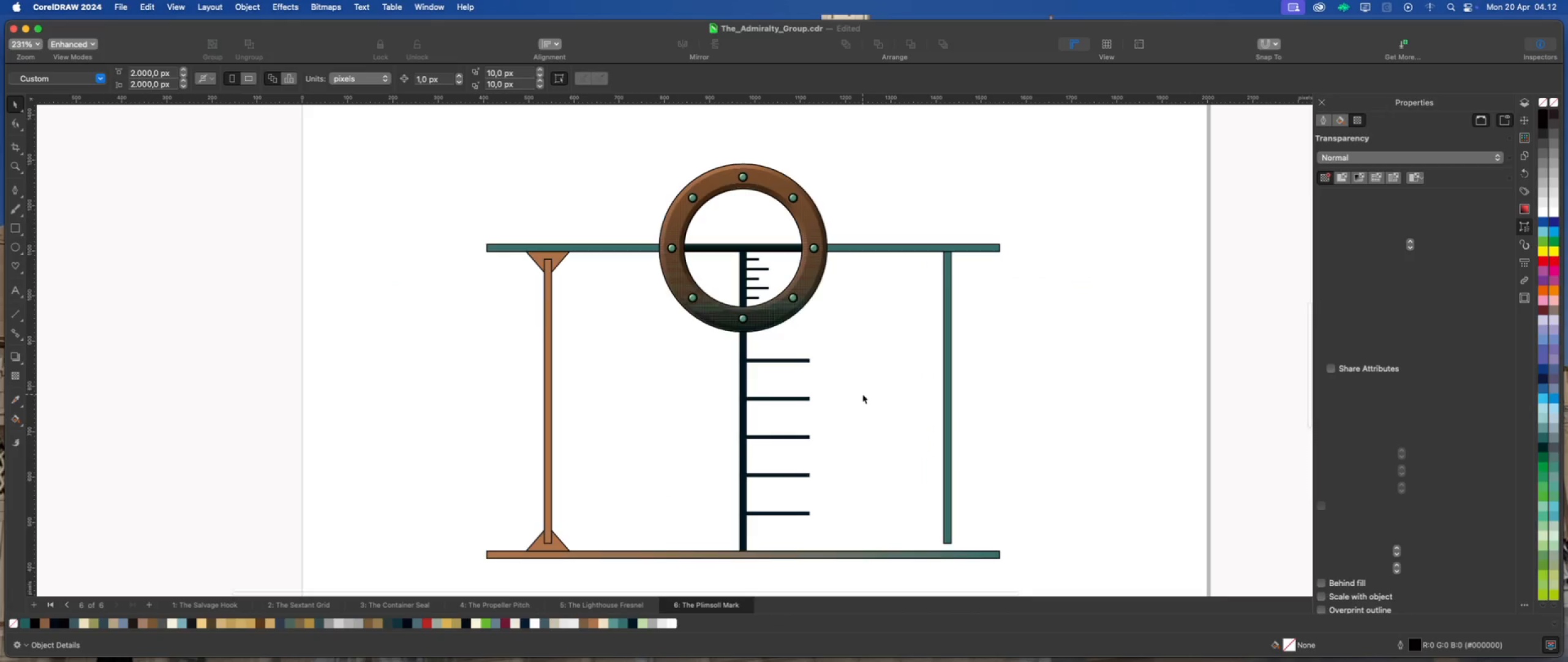 
left_click([862, 394])
 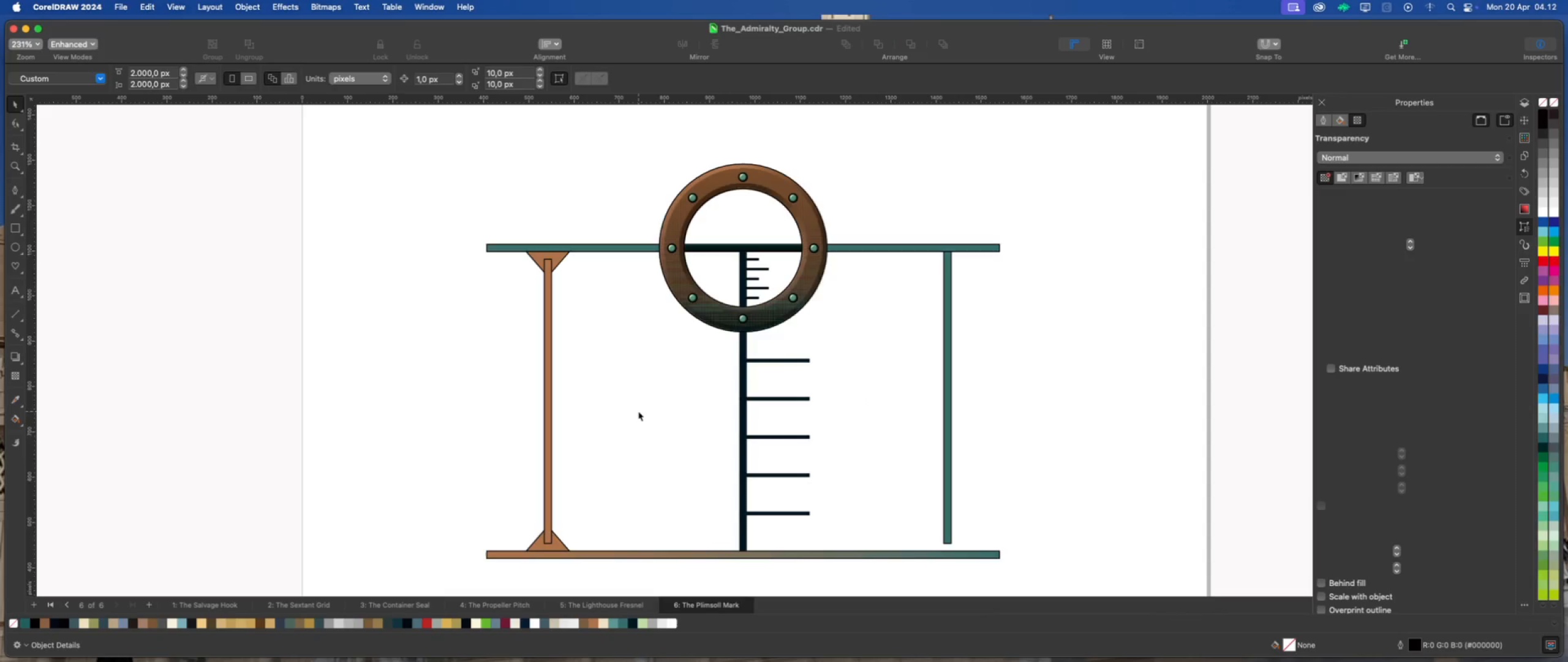 
scroll: coordinate [764, 375], scroll_direction: down, amount: 2.0
 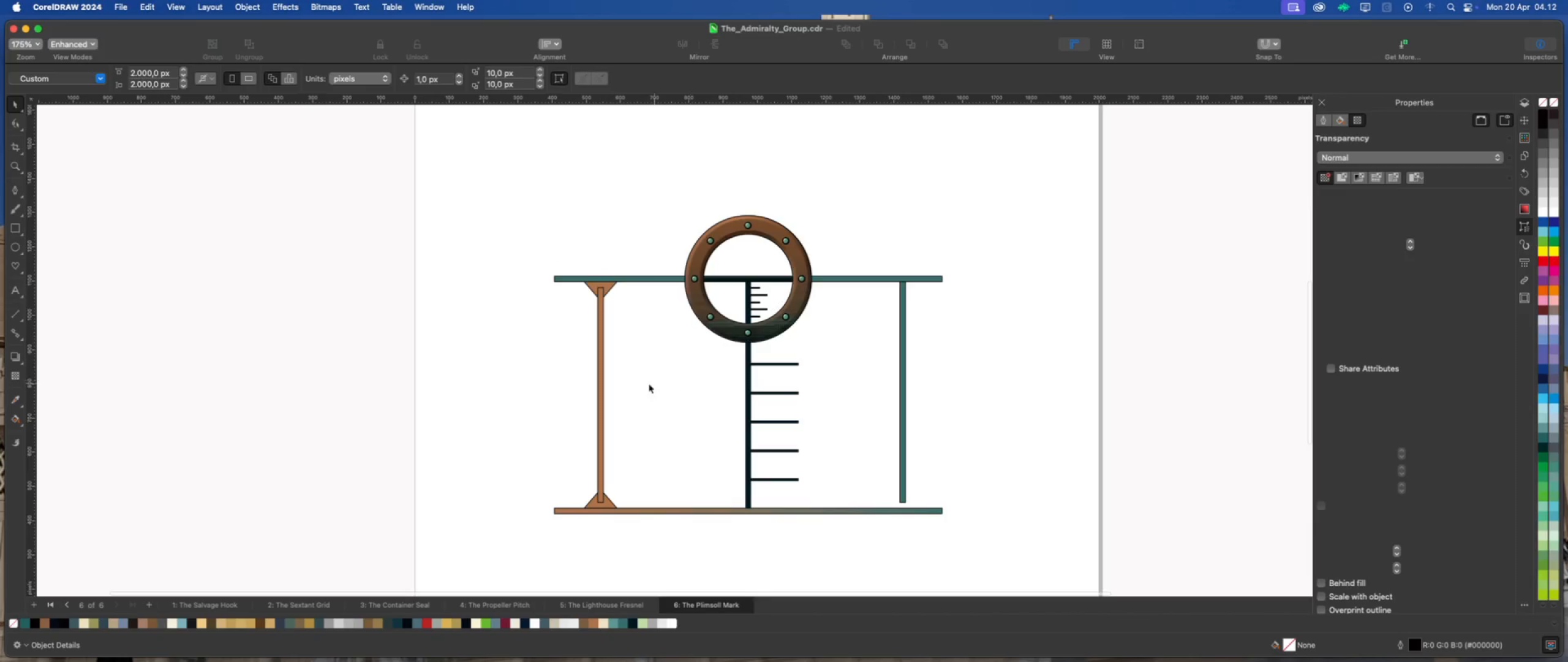 
scroll: coordinate [639, 384], scroll_direction: up, amount: 1.0
 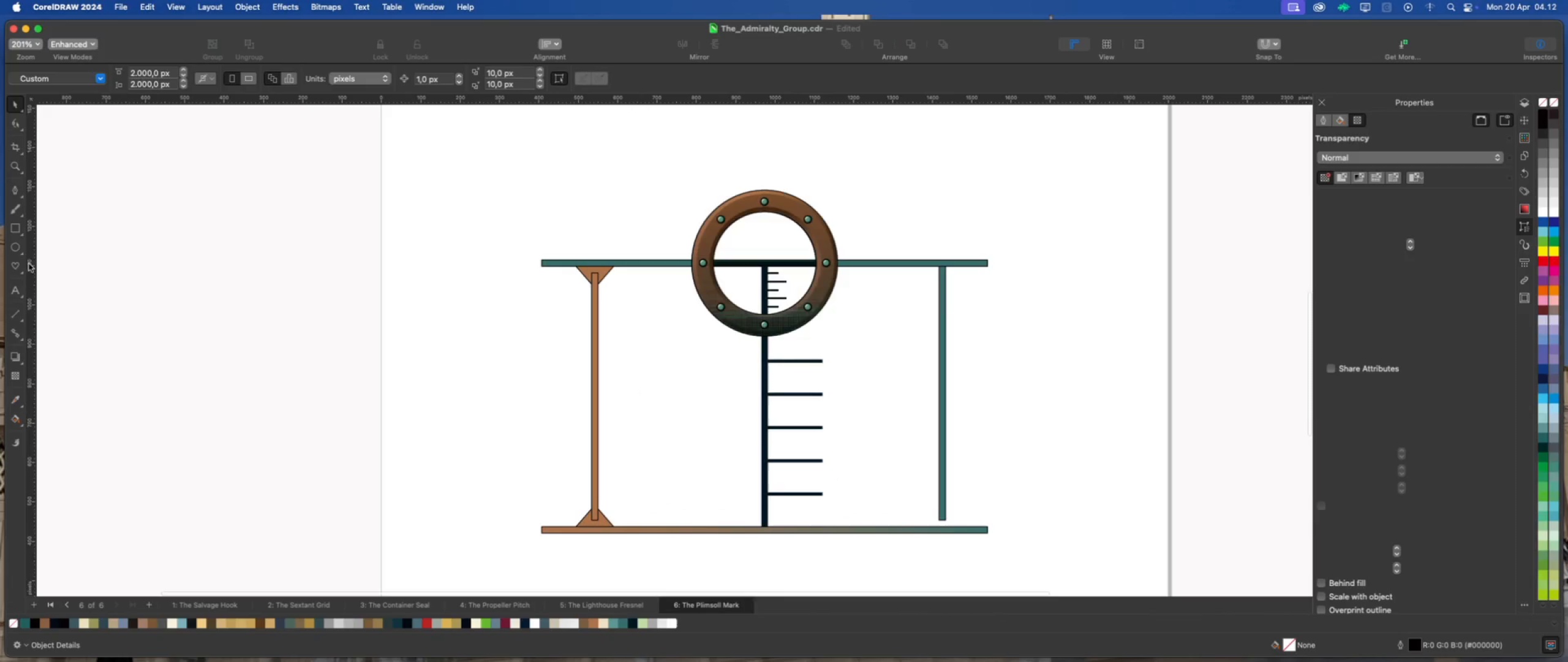 
left_click([13, 230])
 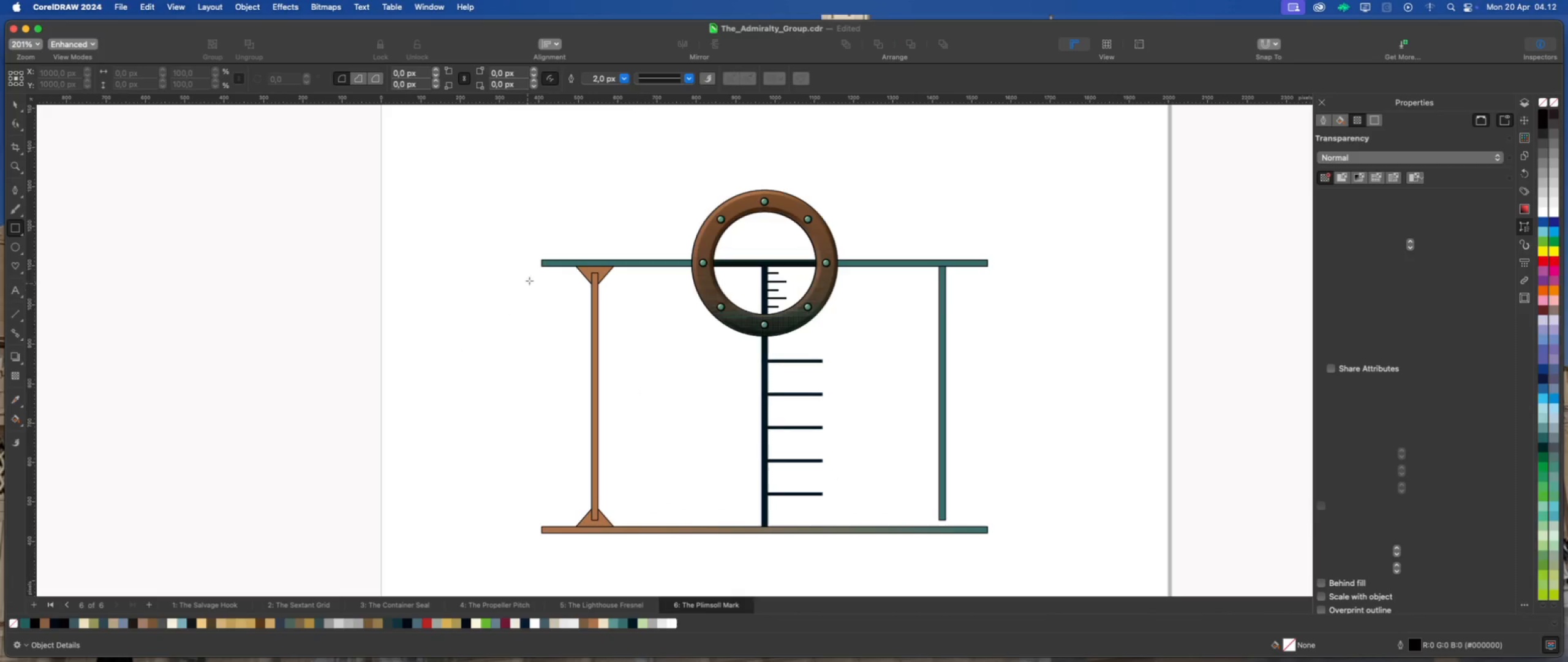 
left_click_drag(start_coordinate=[540, 262], to_coordinate=[988, 531])
 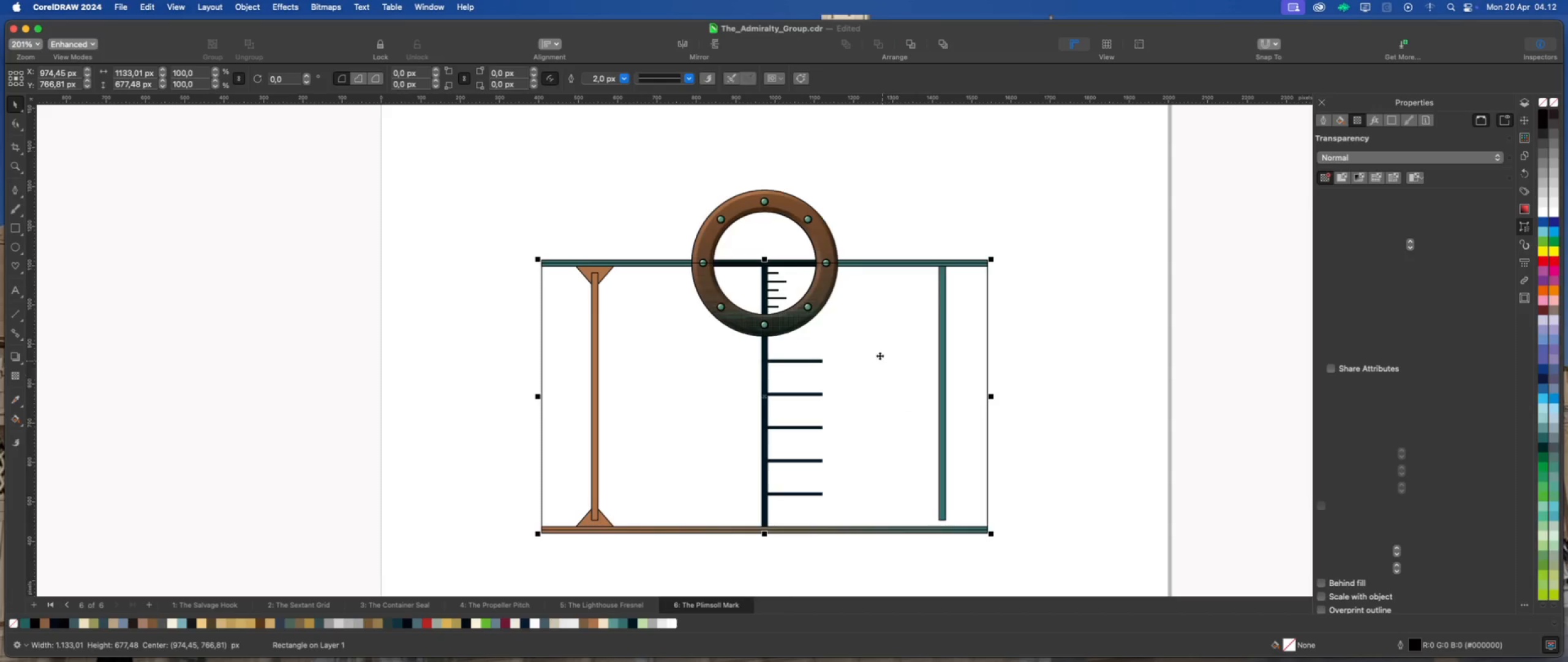 
double_click([974, 343])
 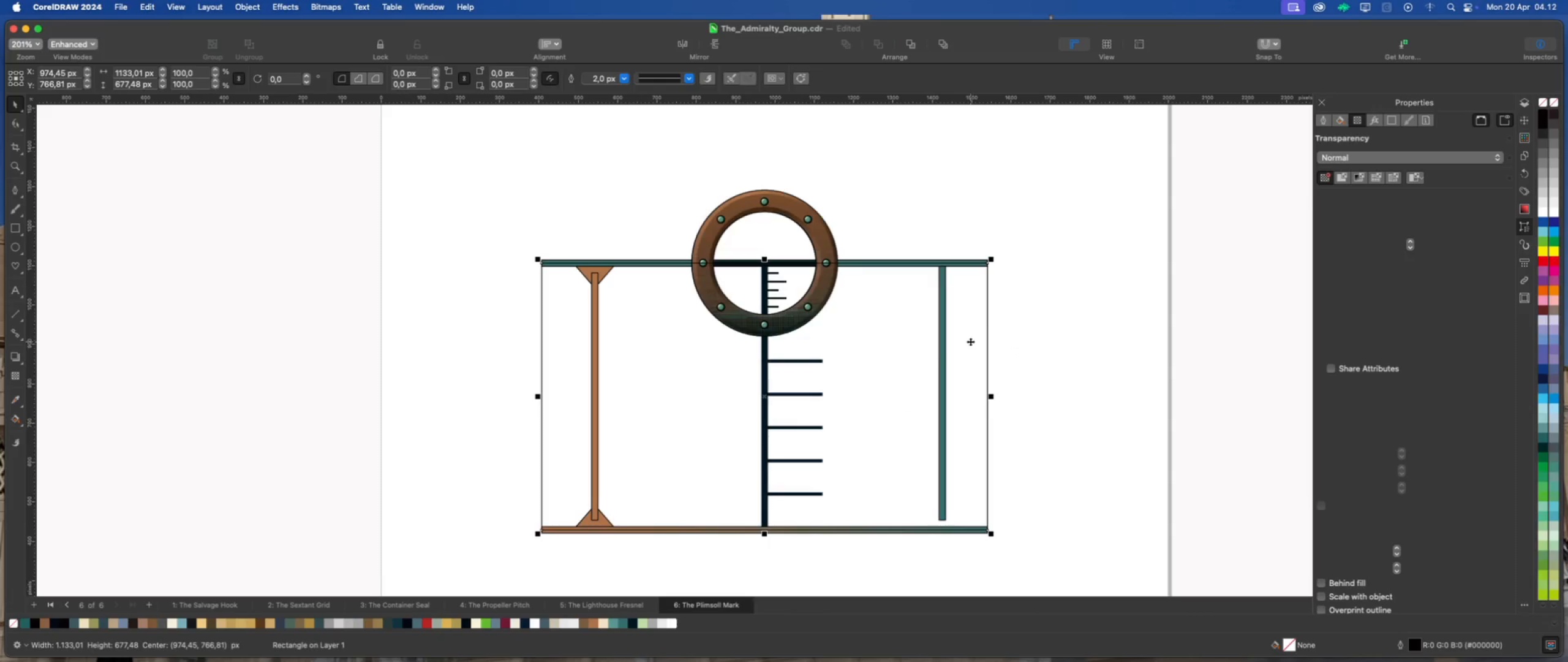 
right_click([970, 341])
 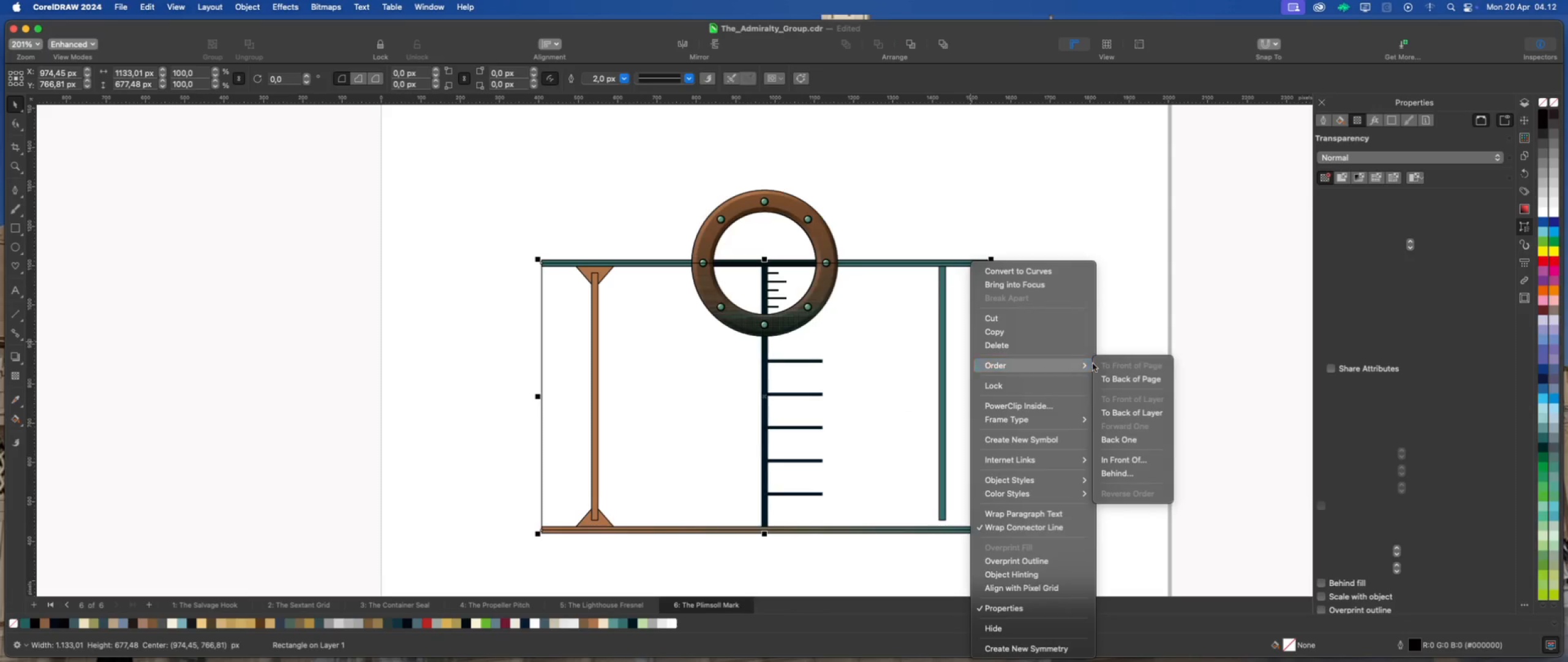 
left_click([1117, 374])
 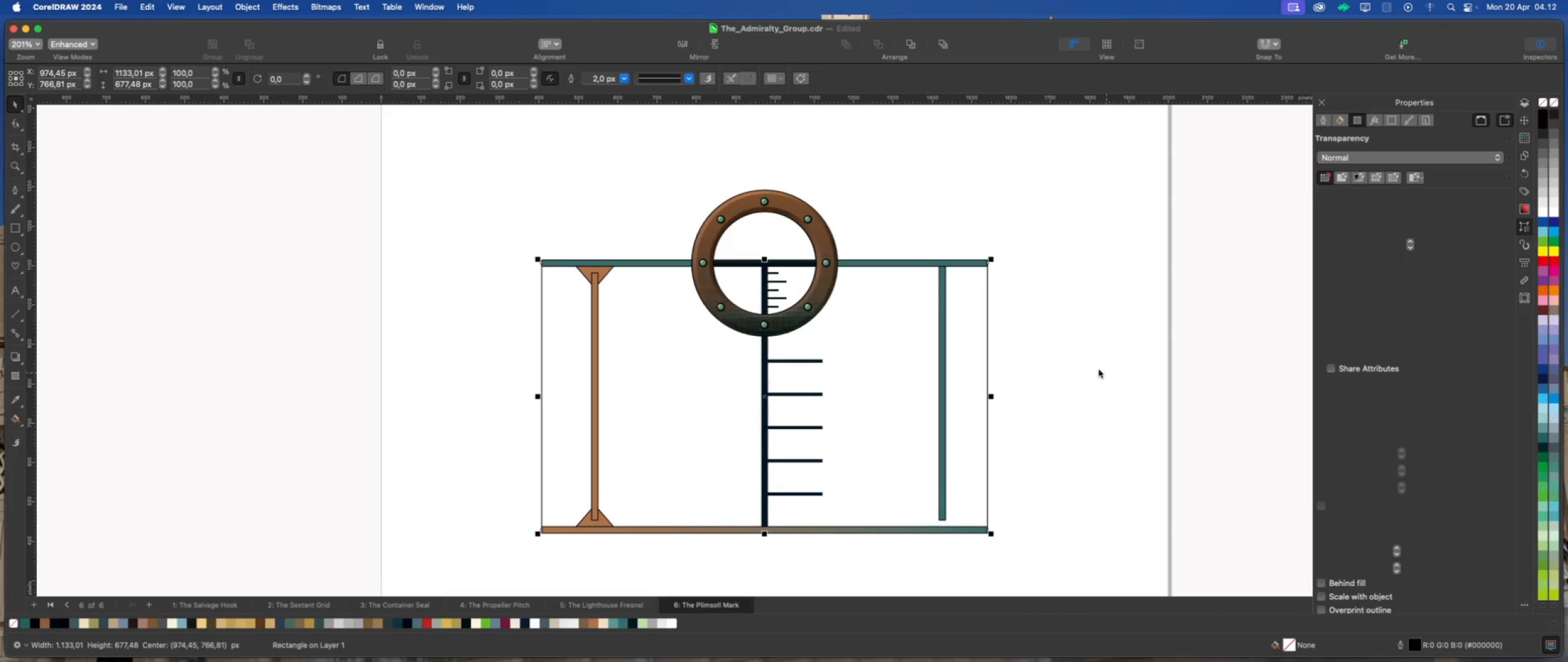 
left_click([1099, 370])
 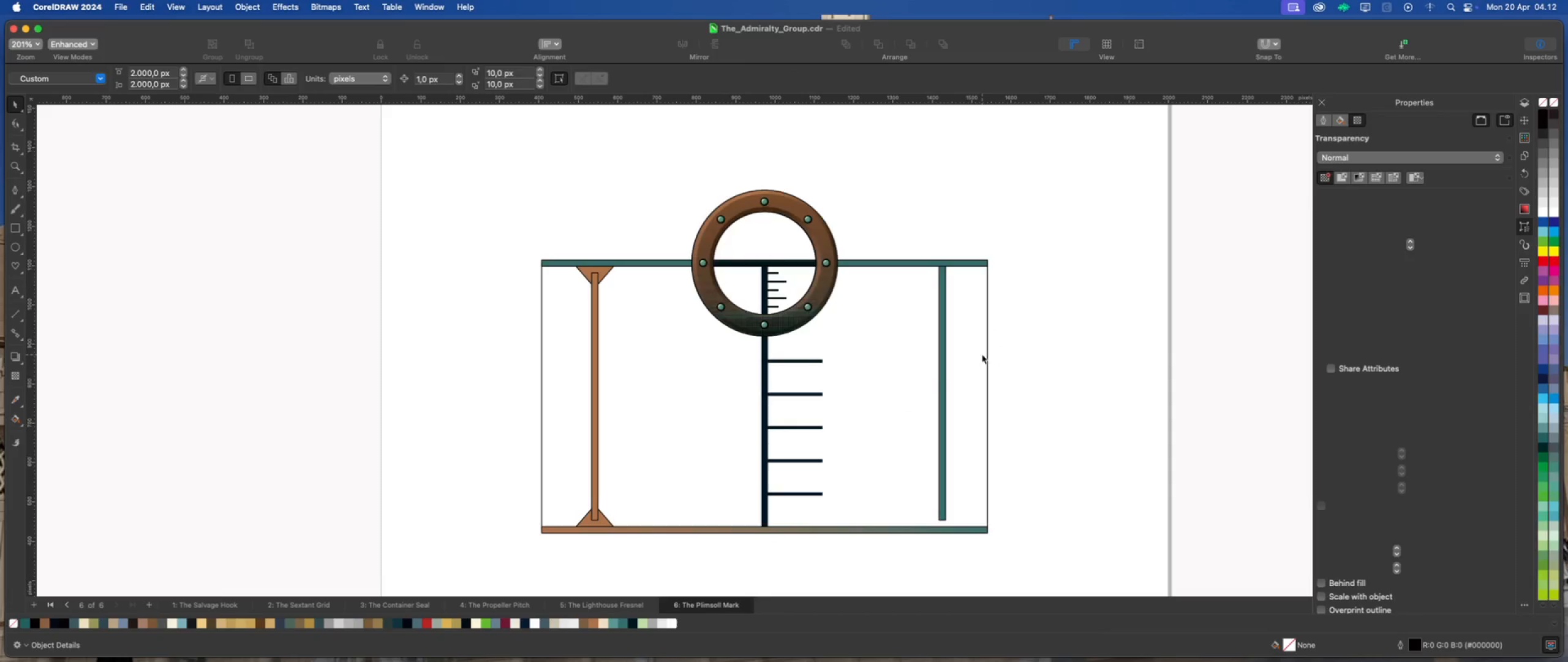 
left_click([979, 354])
 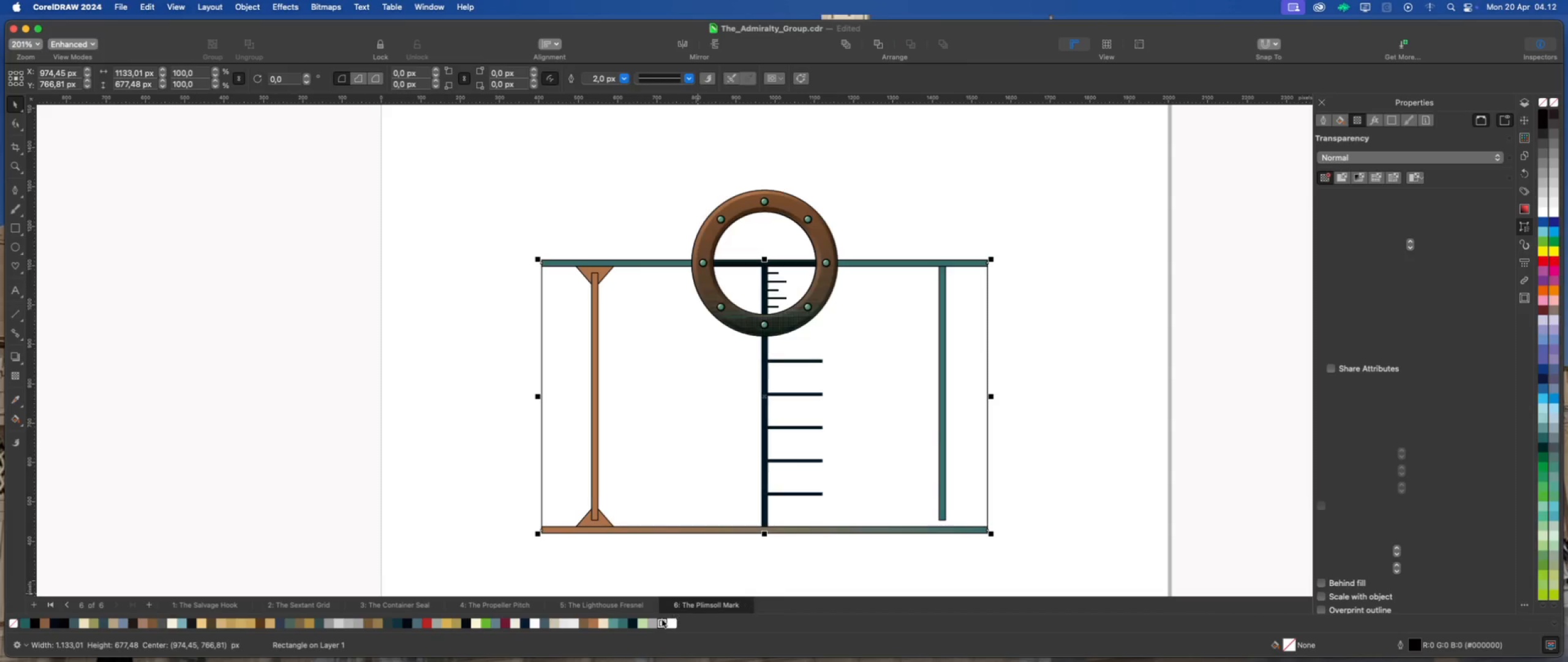 
left_click([662, 620])
 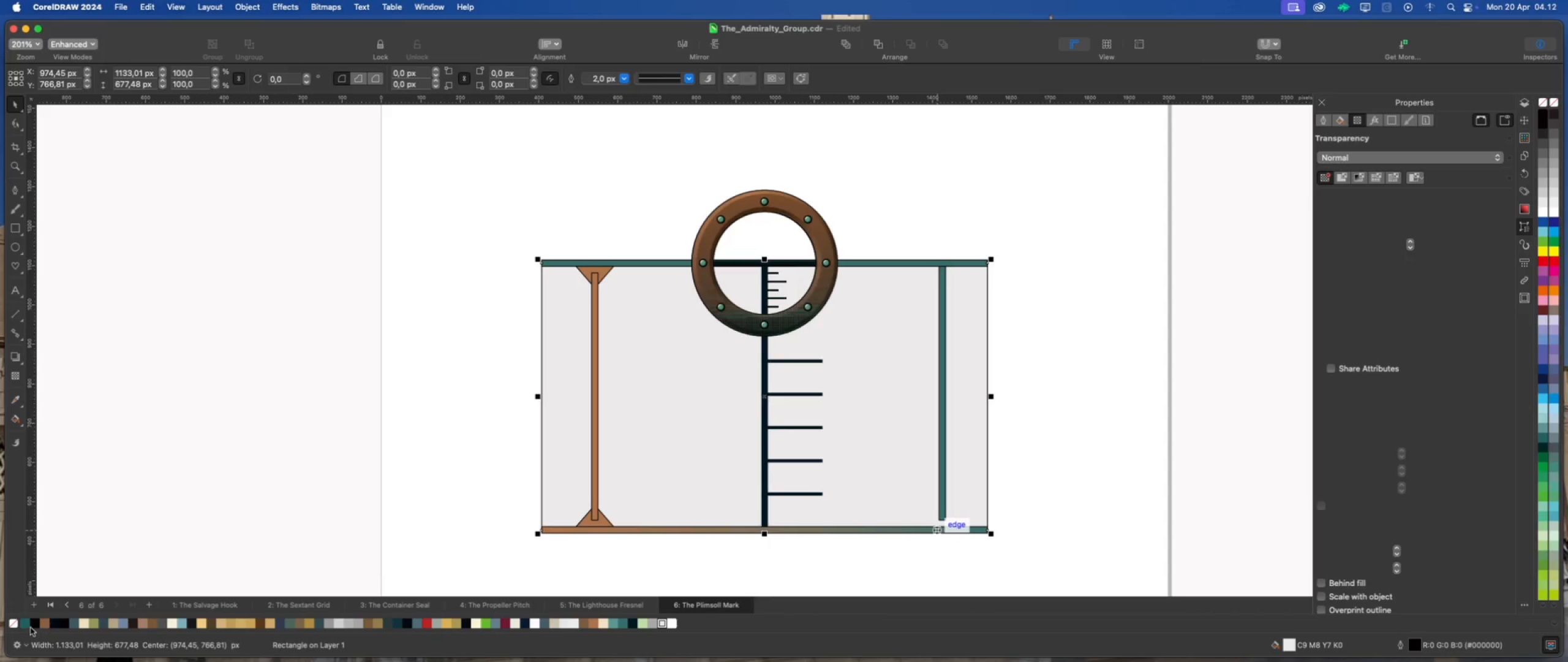 
right_click([15, 624])
 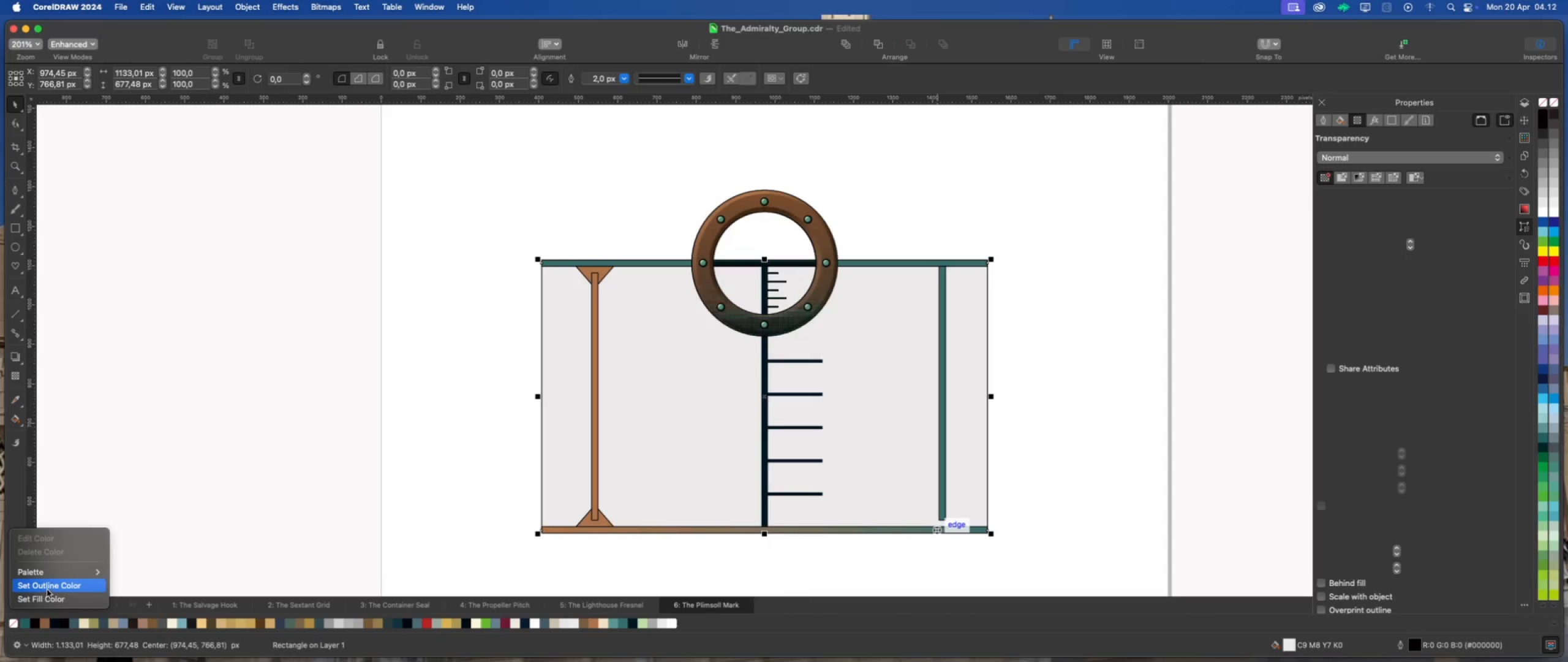 
left_click([49, 588])
 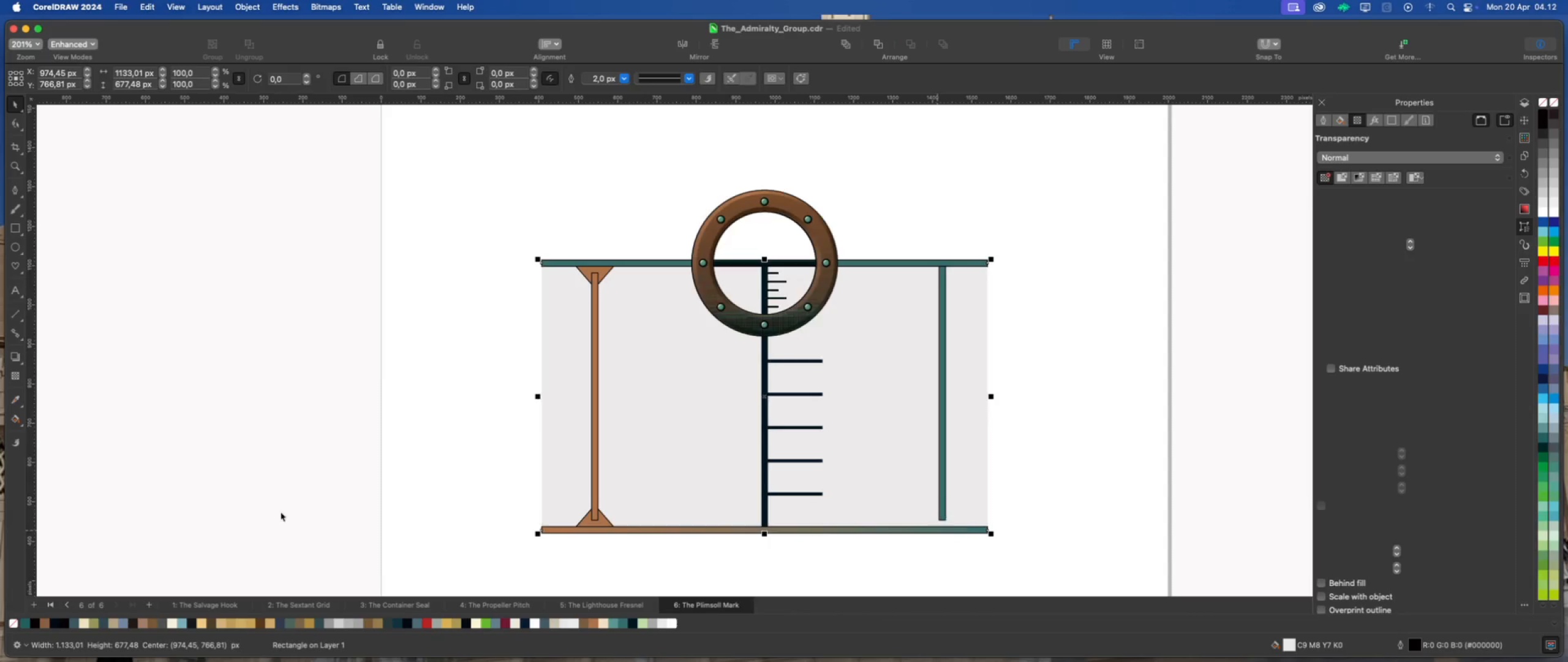 
left_click([281, 512])
 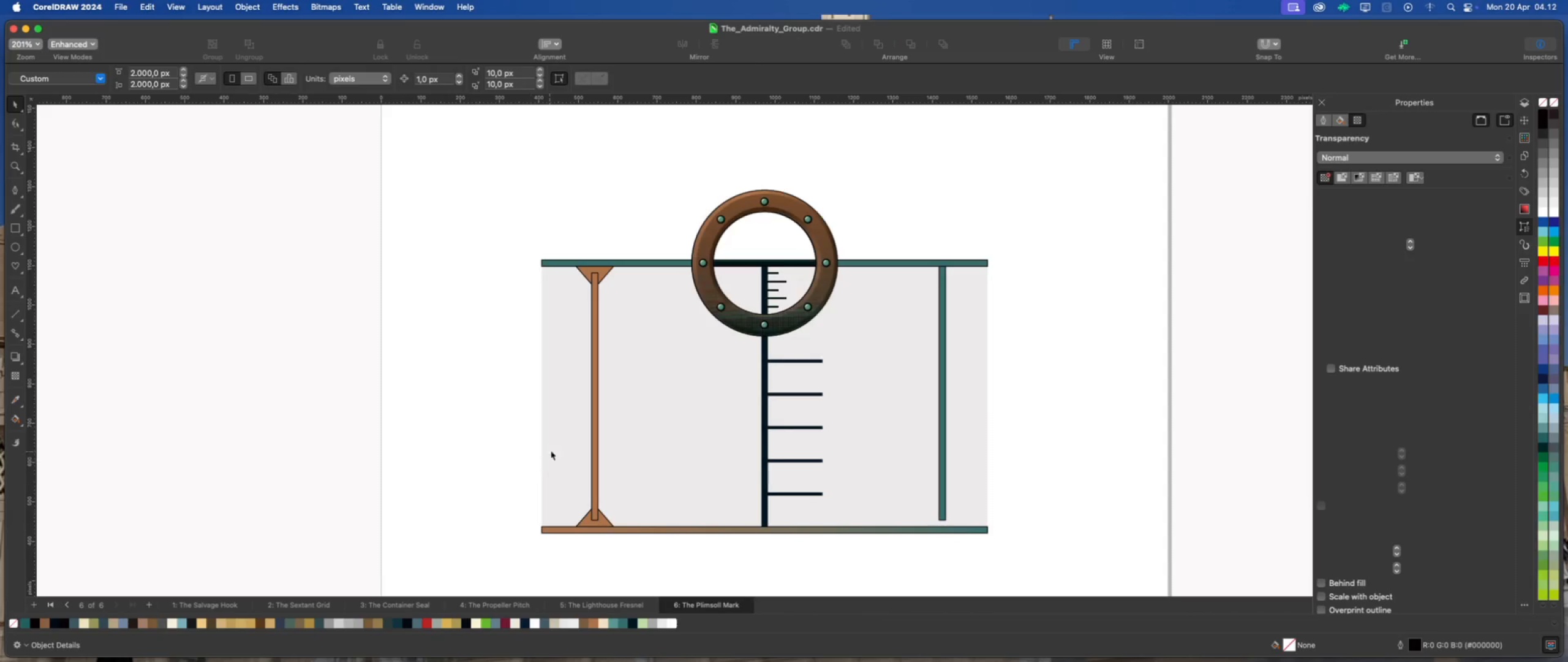 
left_click([552, 449])
 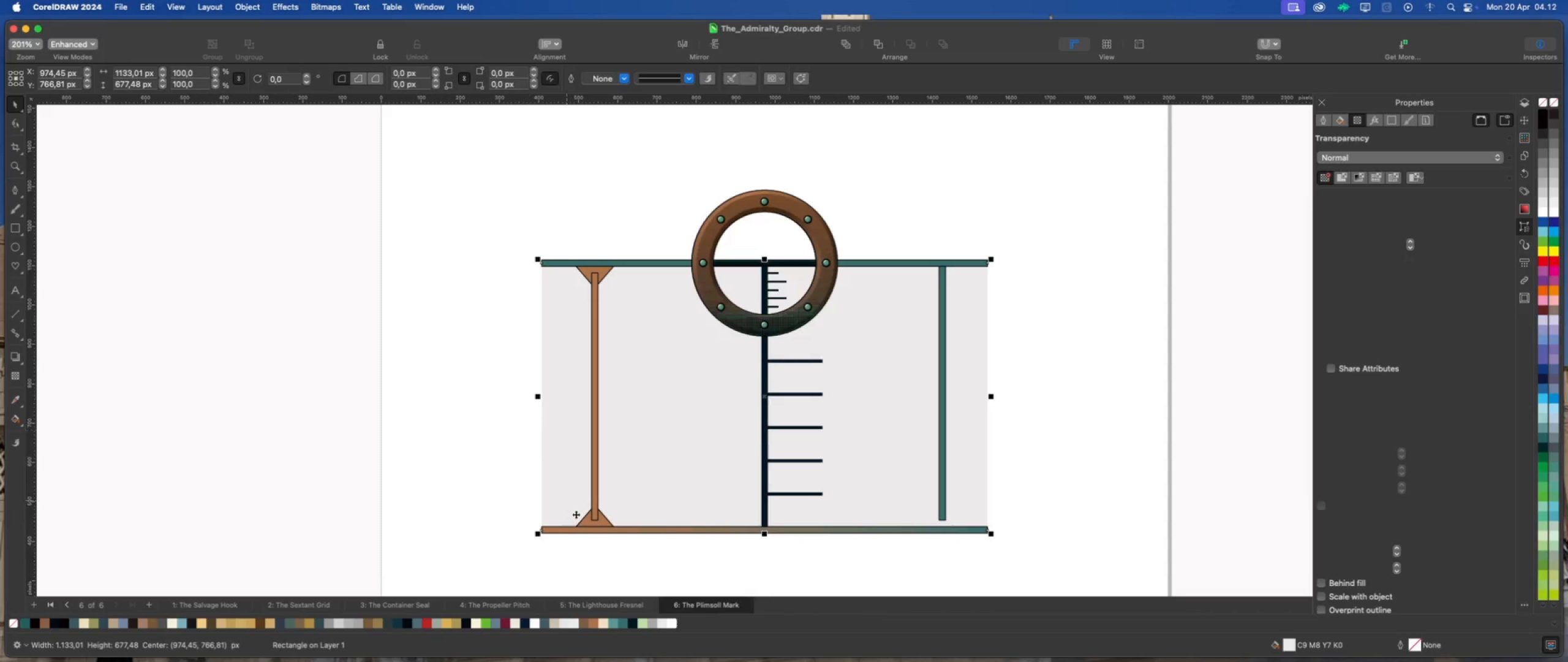 
mouse_move([635, 517])
 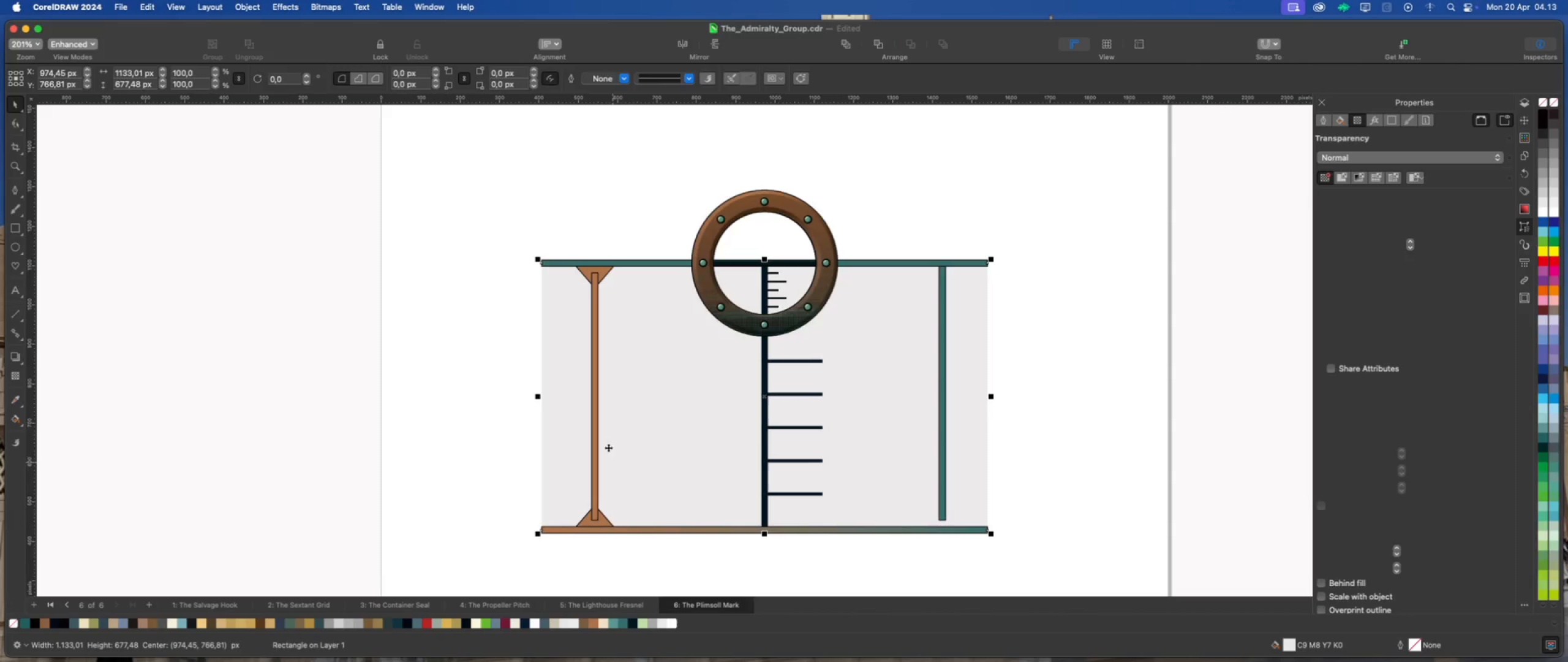 
scroll: coordinate [756, 381], scroll_direction: down, amount: 1.0
 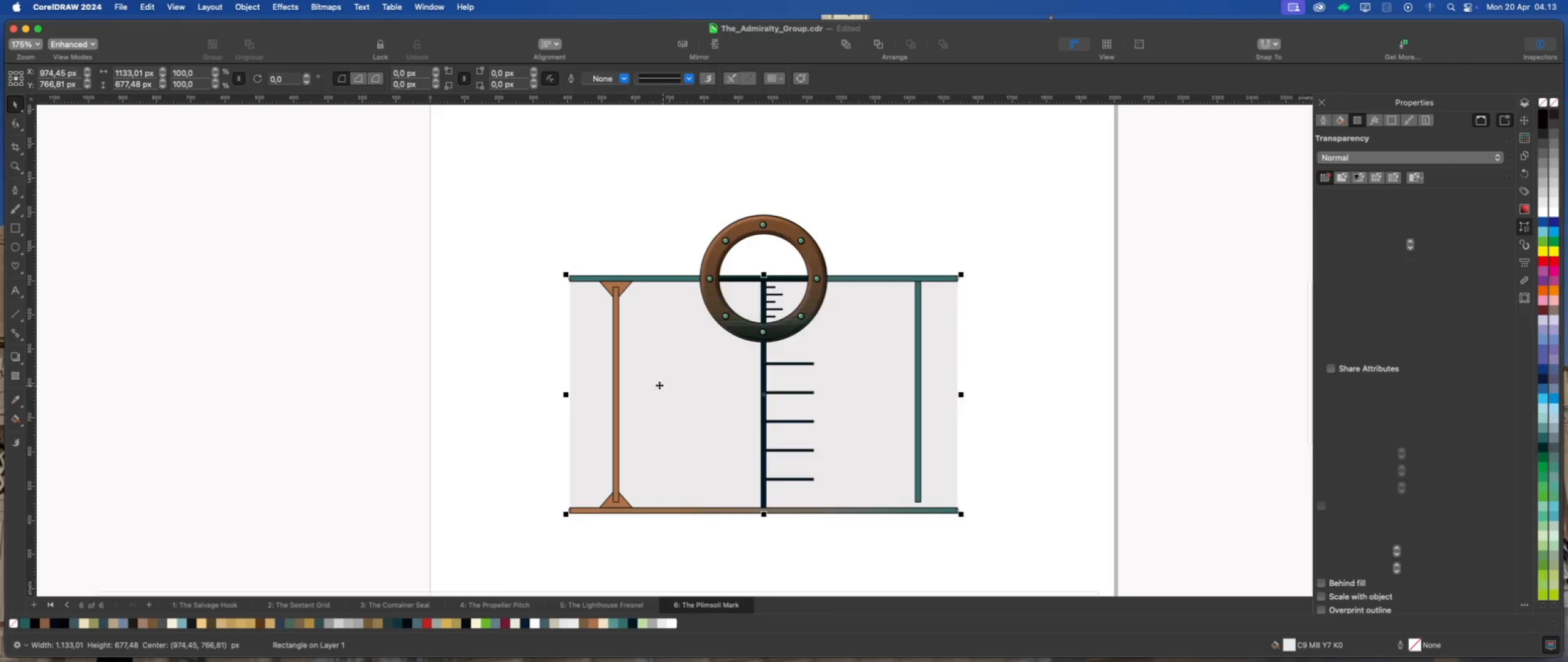 
scroll: coordinate [654, 384], scroll_direction: up, amount: 1.0
 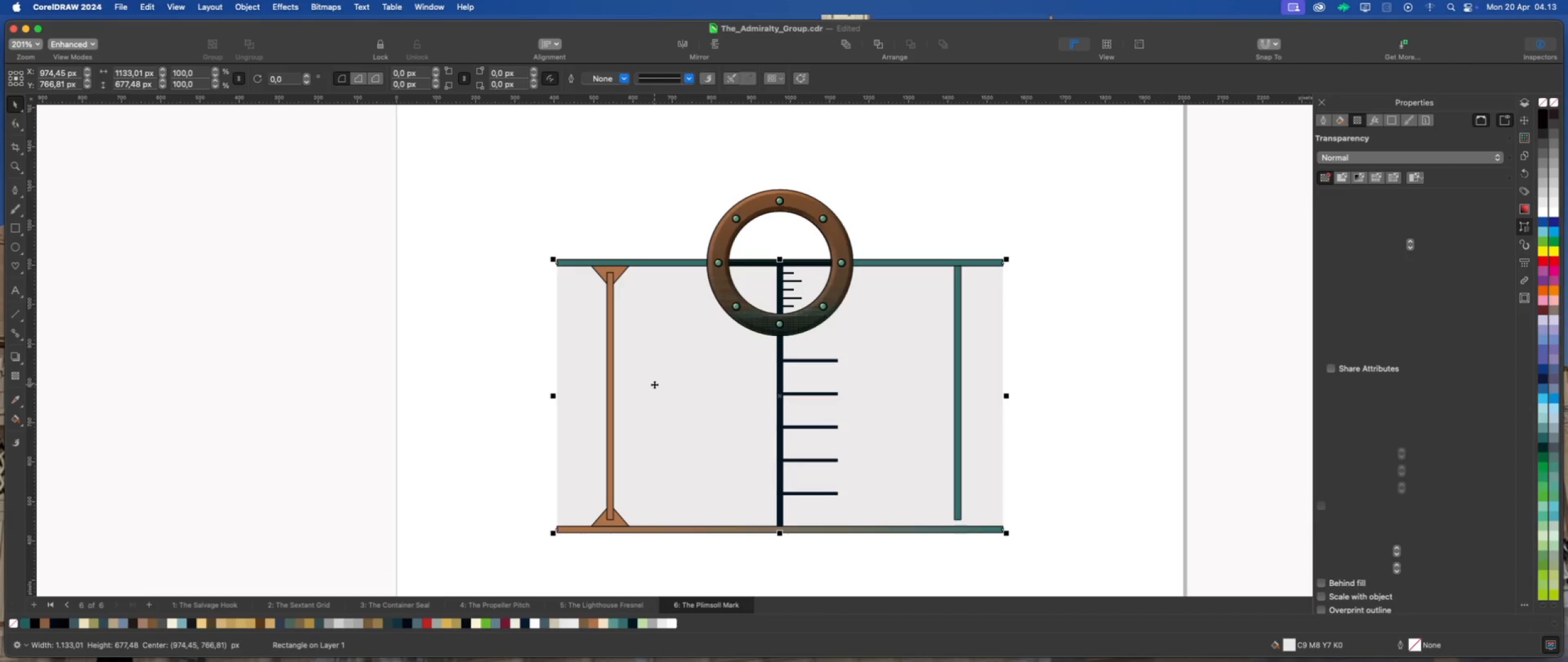 
wait(5.27)
 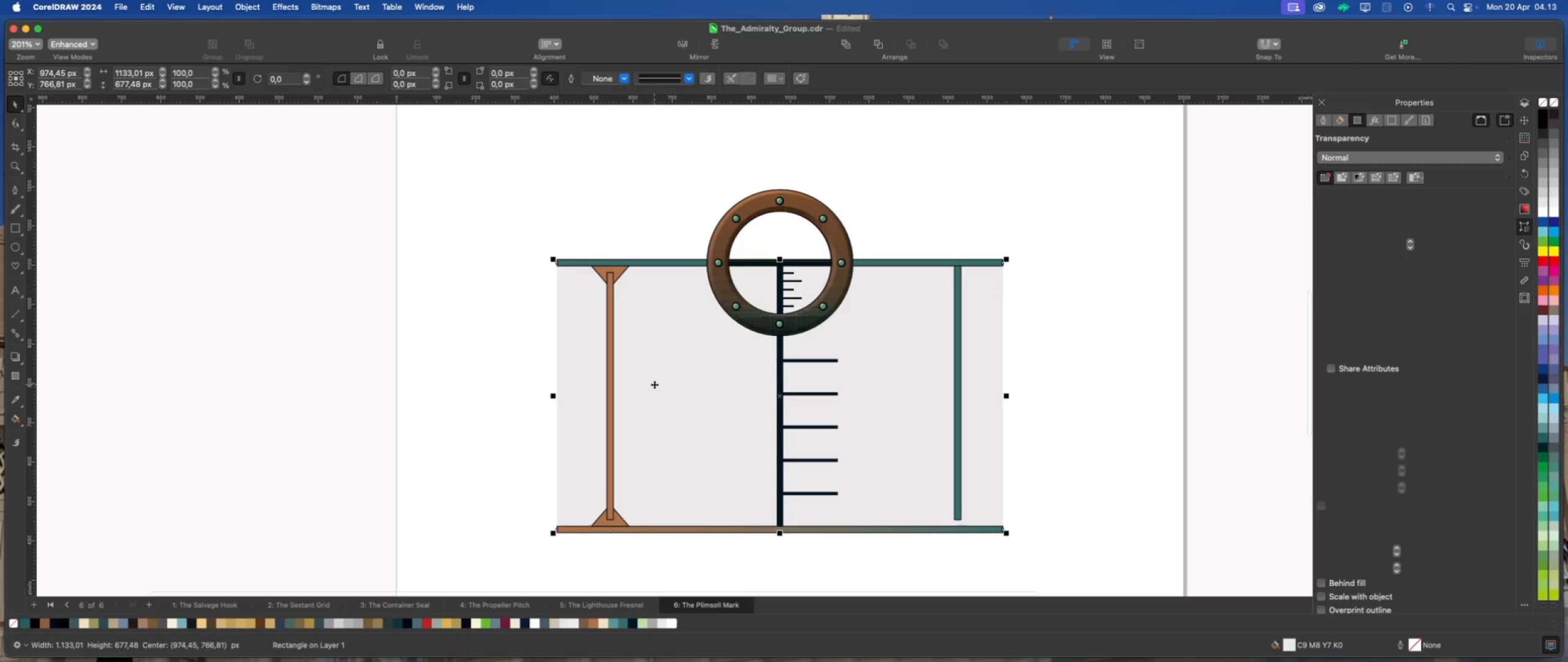 
left_click([289, 7])
 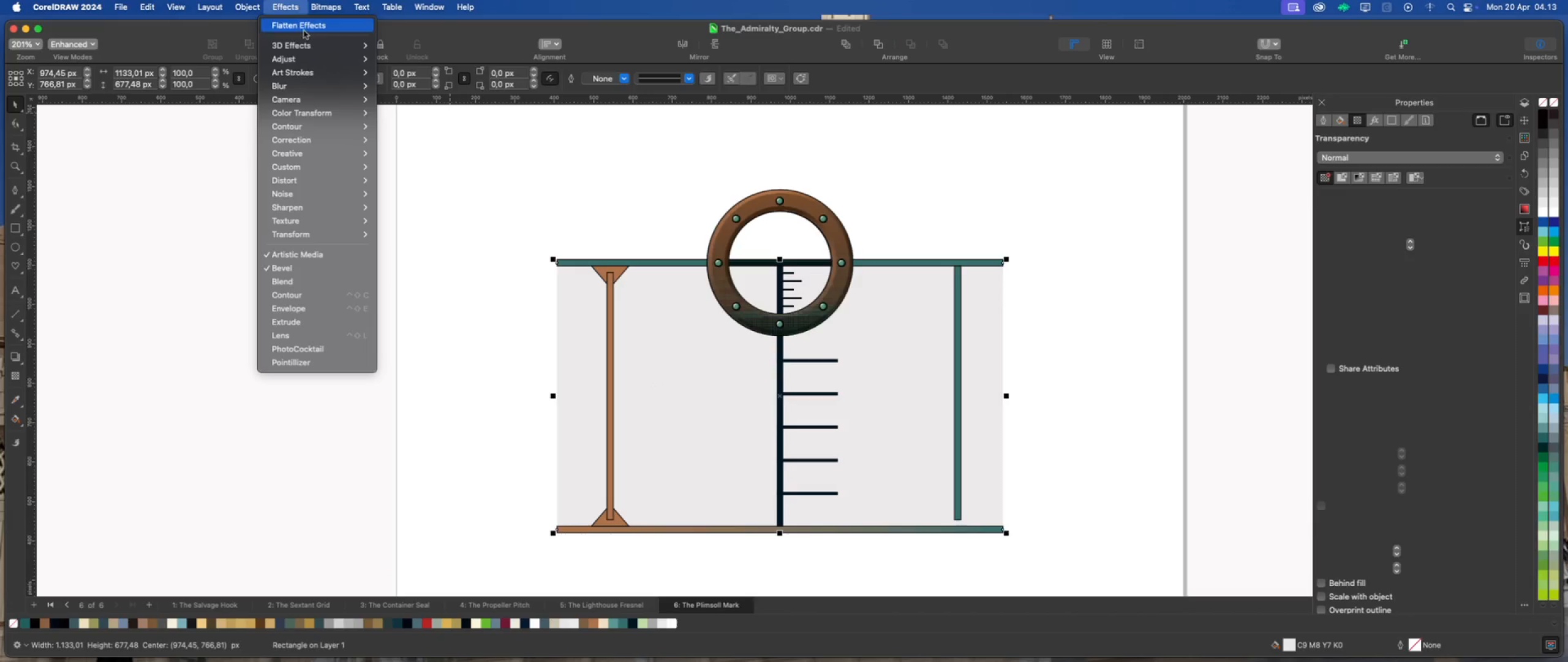 
mouse_move([317, 53])
 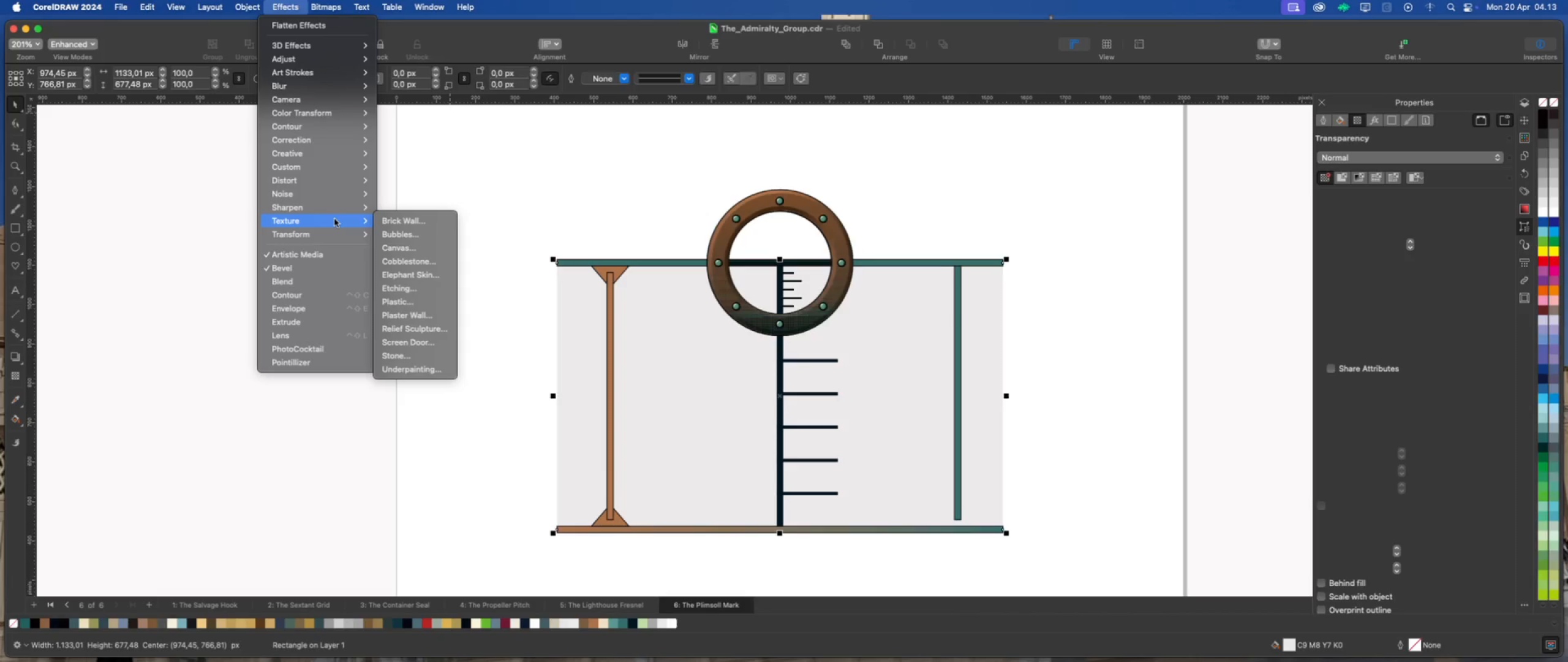 
wait(15.68)
 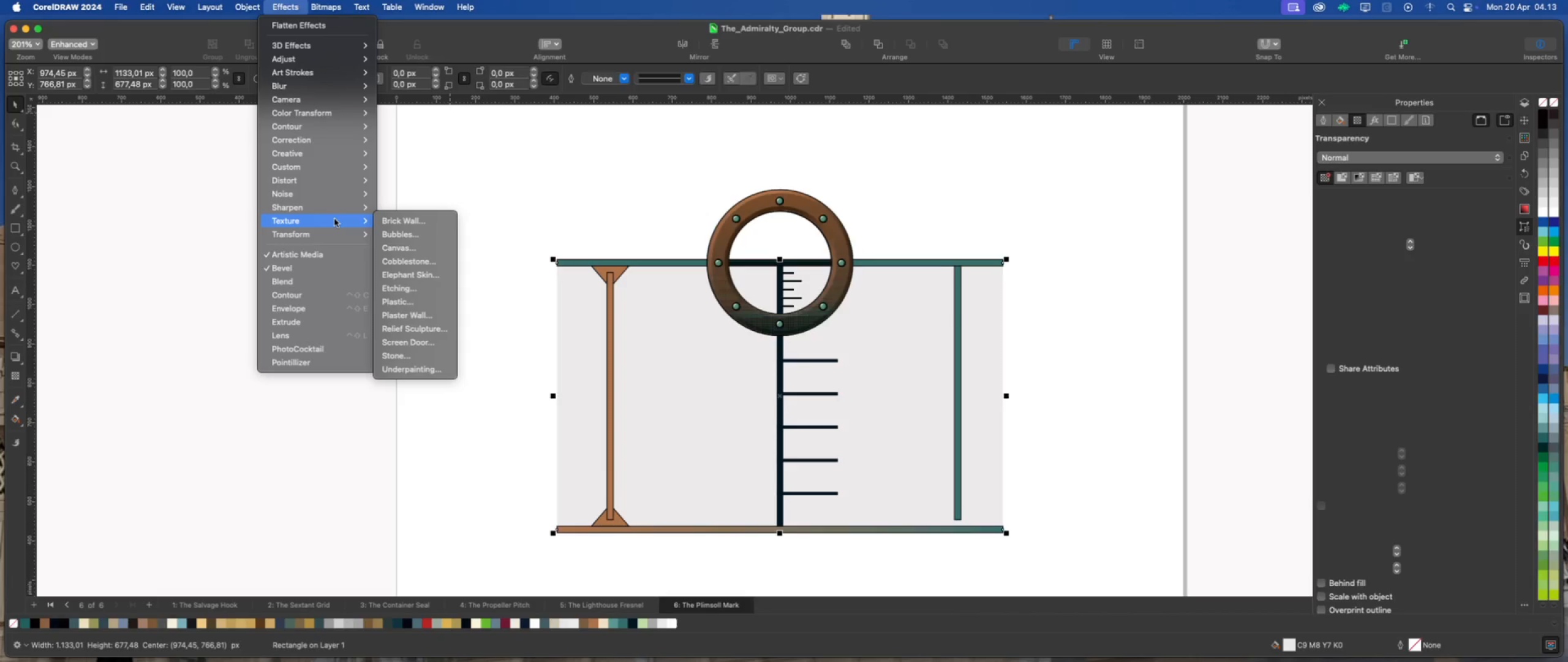 
left_click([425, 199])
 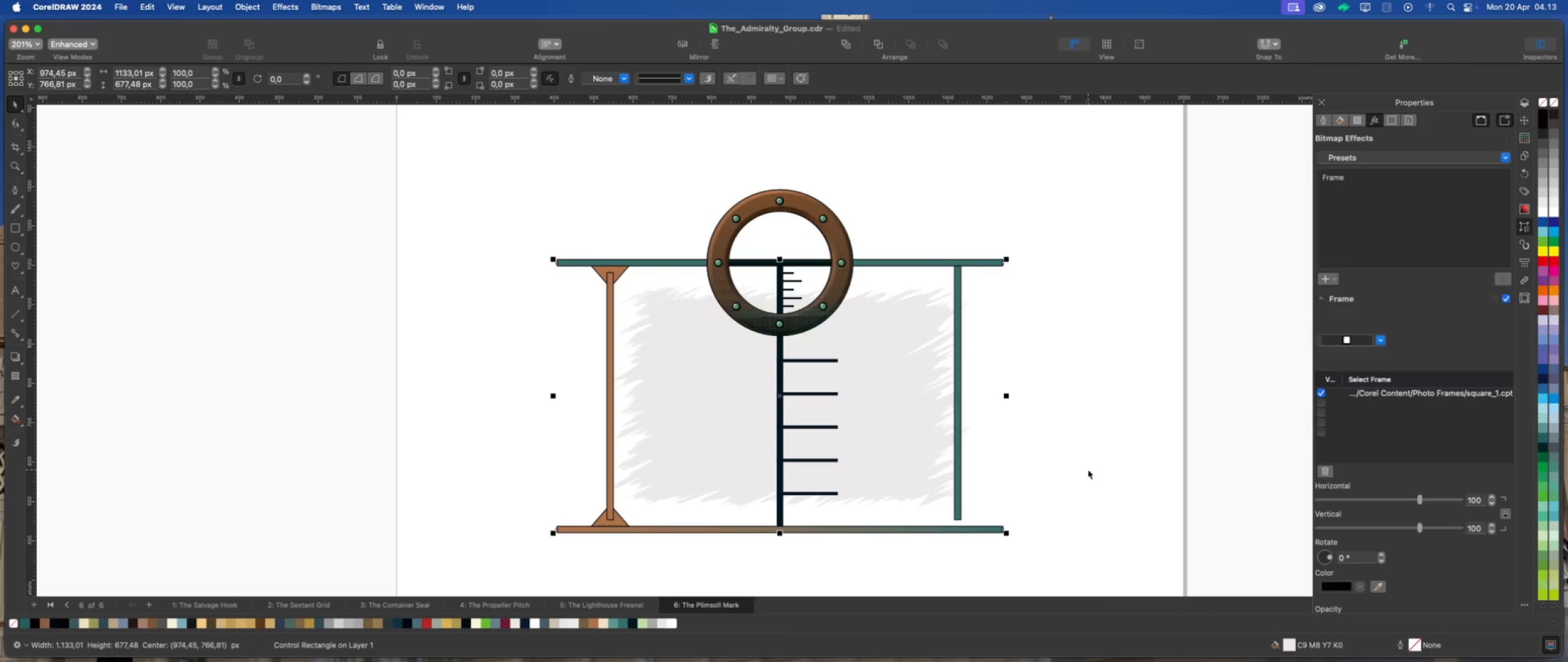 
wait(12.7)
 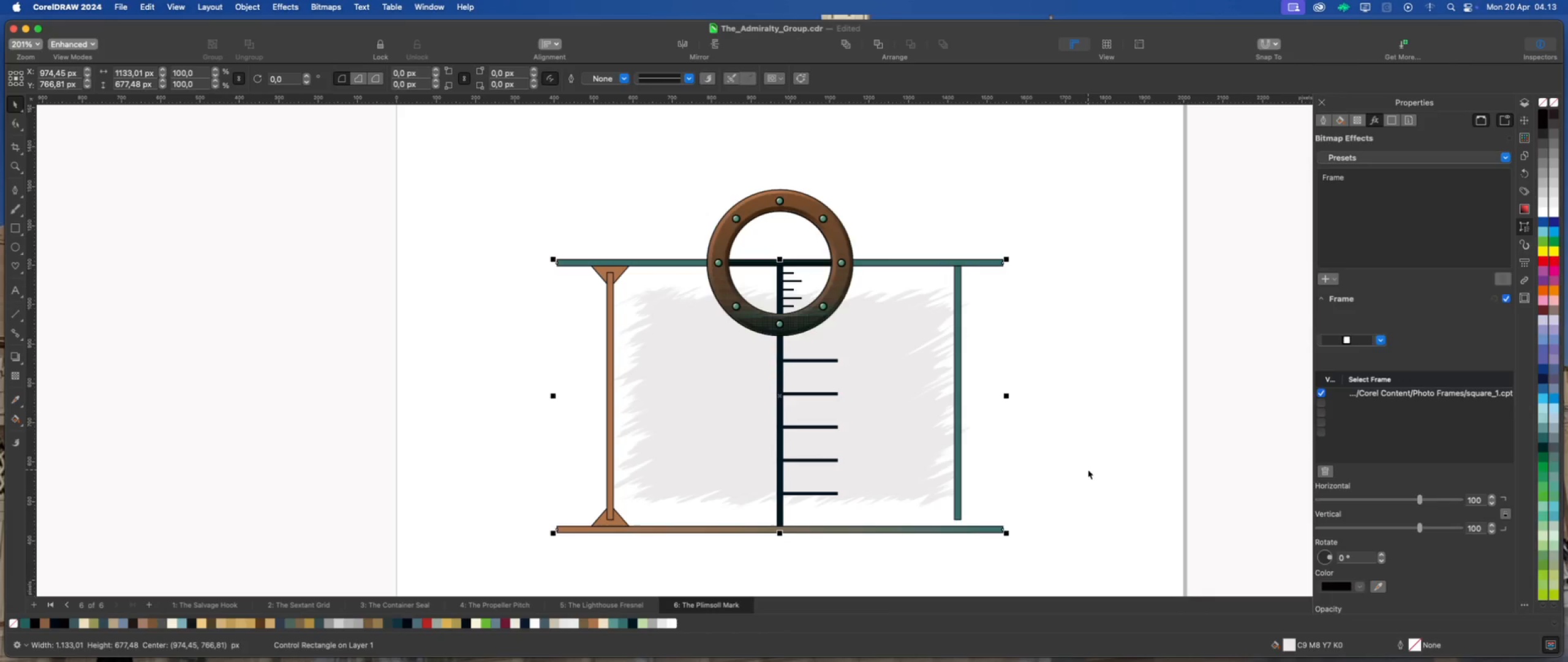 
key(Meta+Z)
 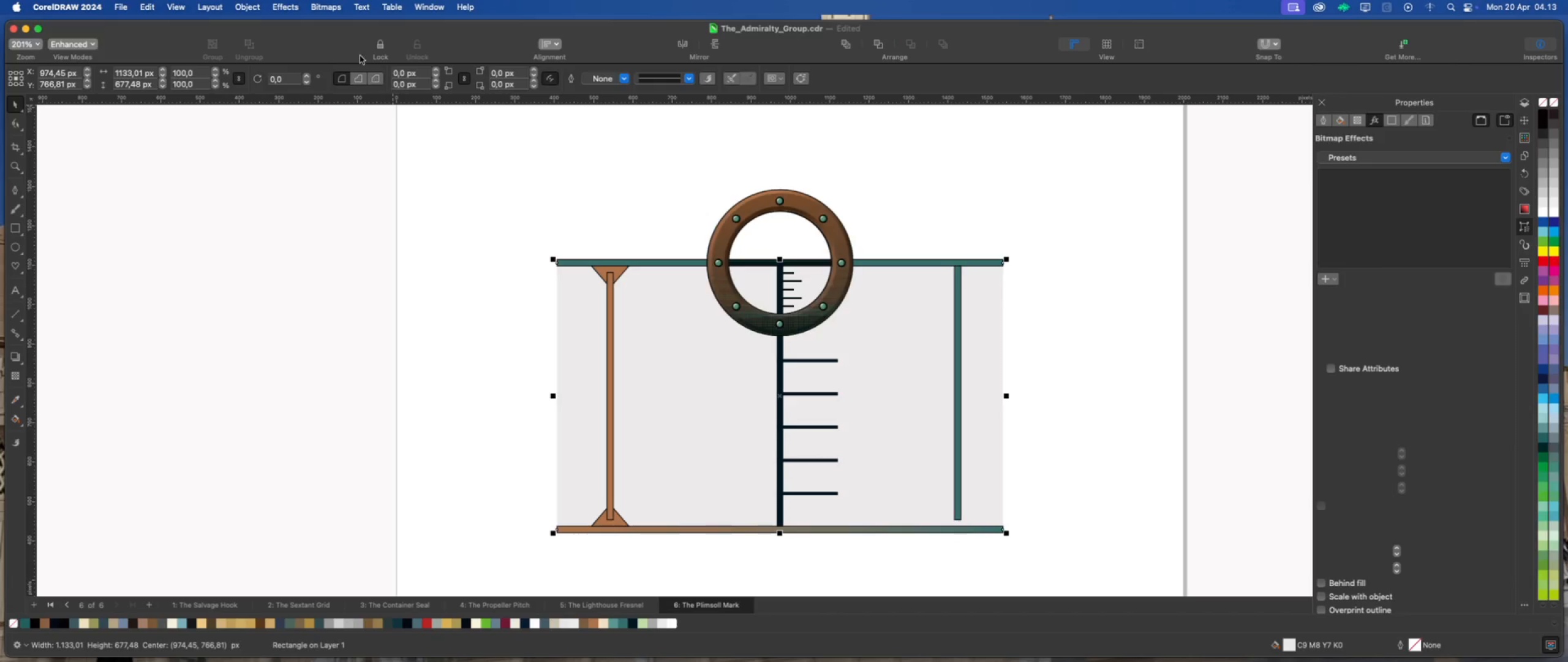 
left_click([292, 8])
 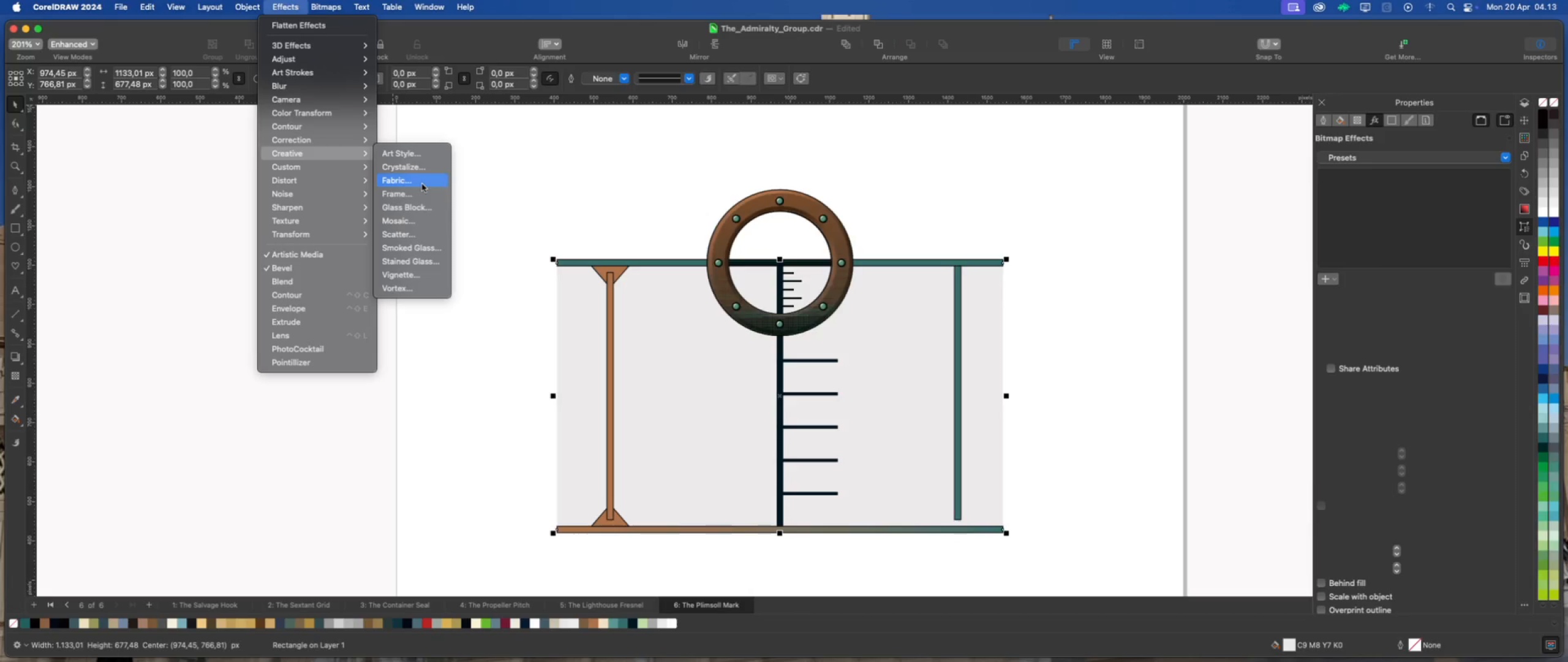 
wait(6.38)
 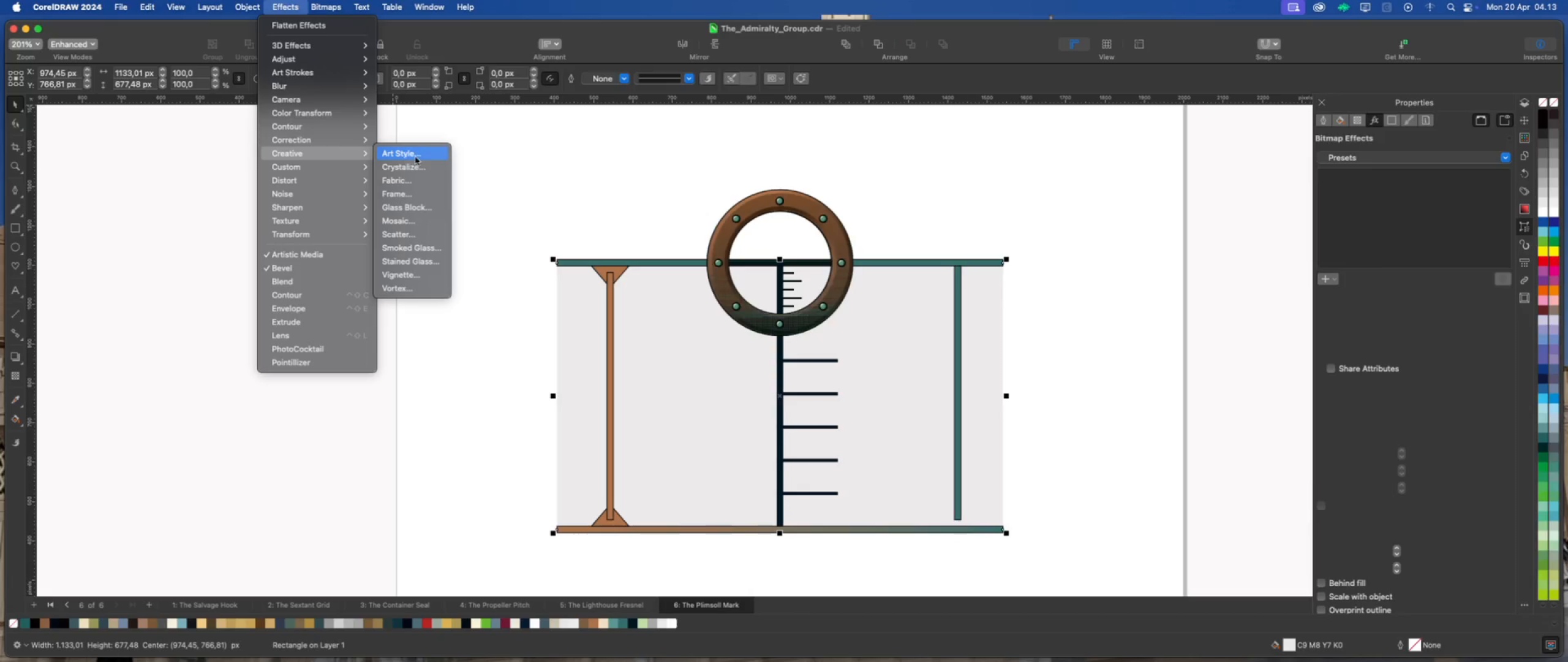 
left_click([422, 184])
 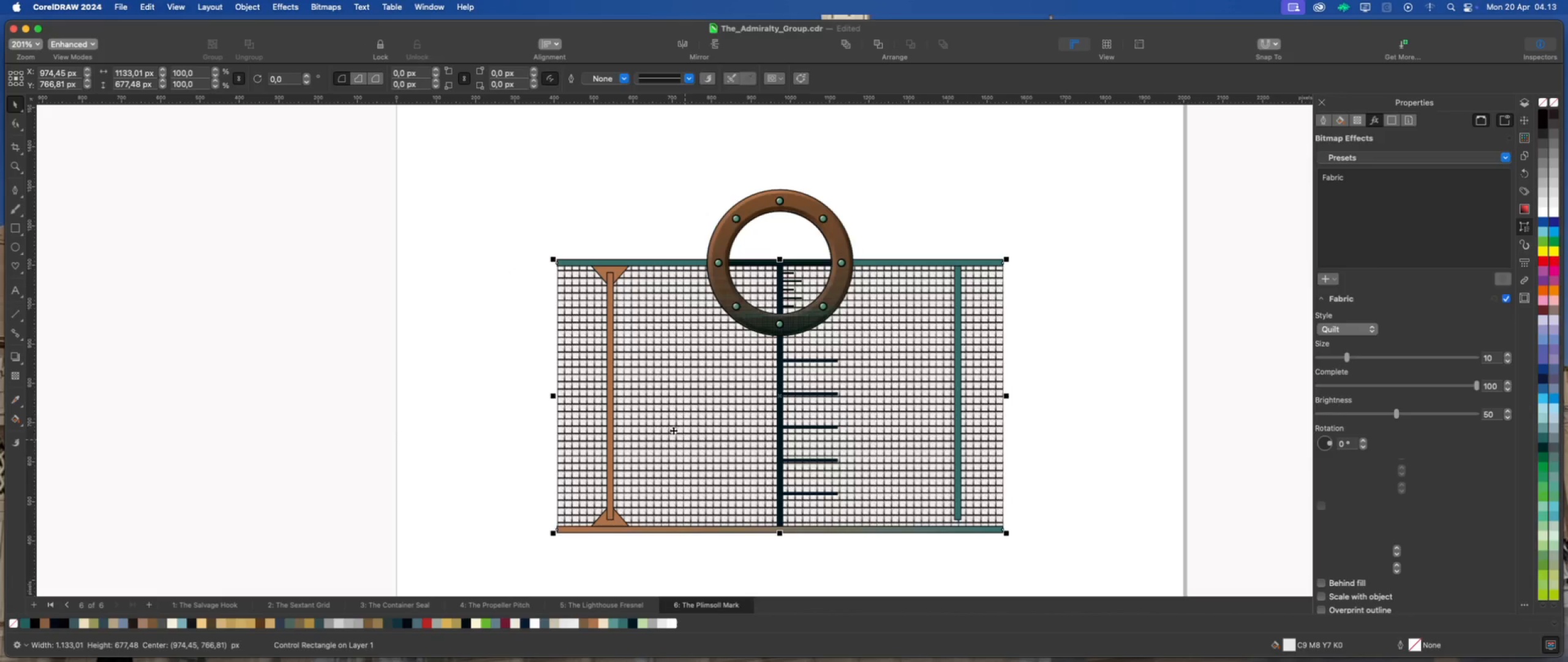 
wait(9.76)
 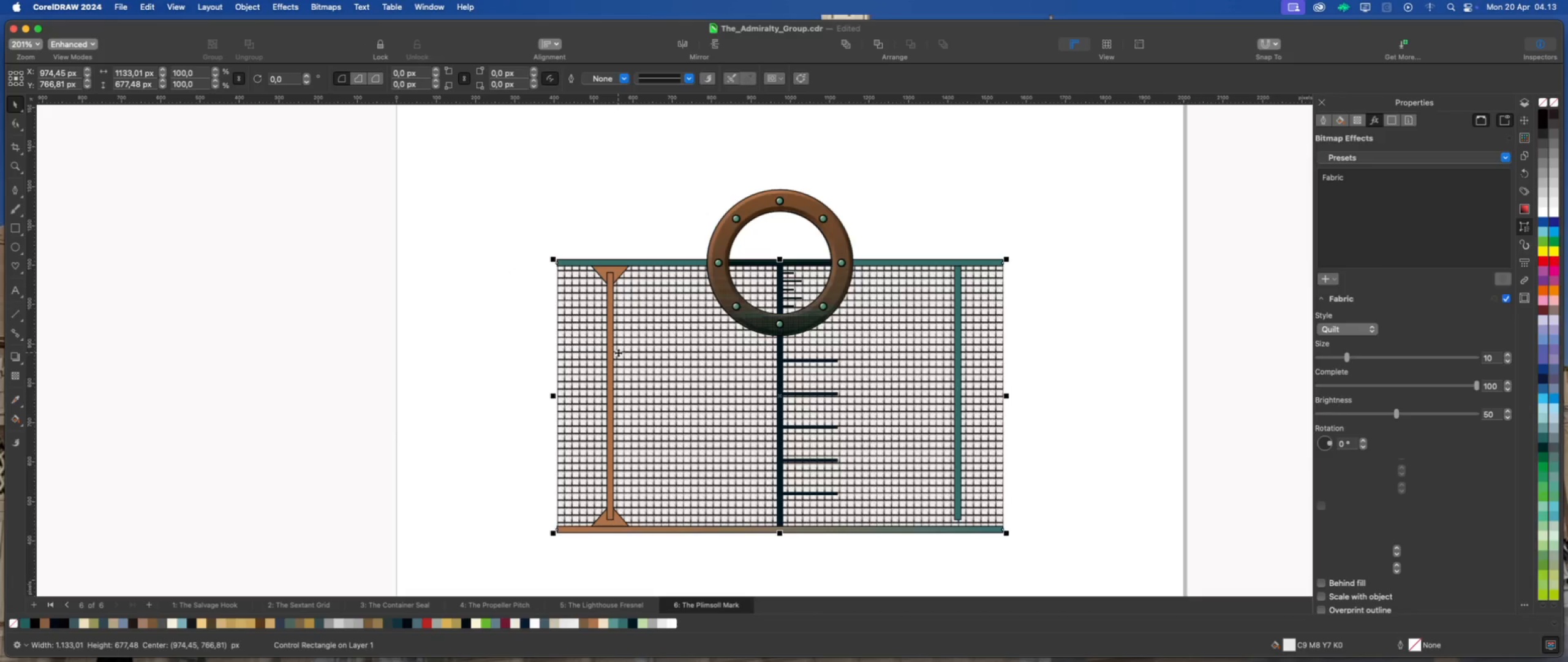 
key(Meta+Z)
 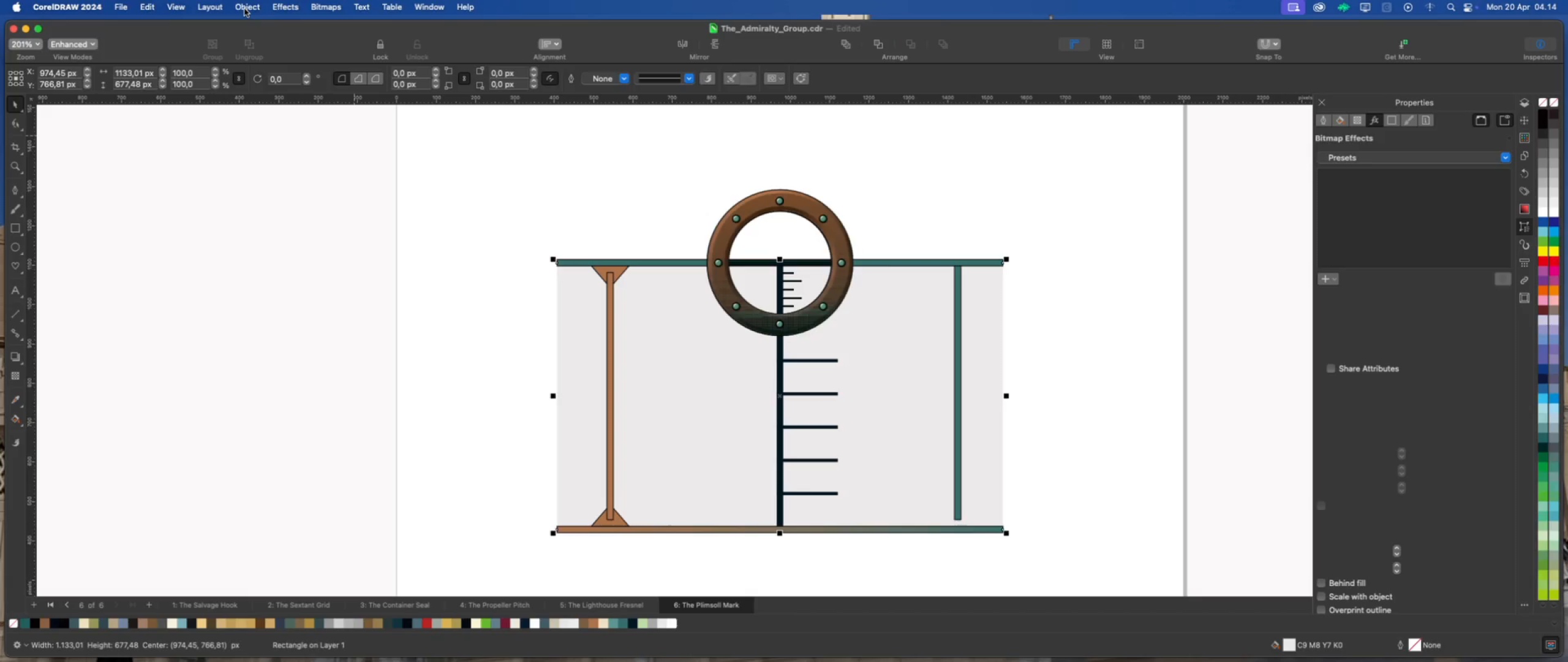 
left_click([284, 9])
 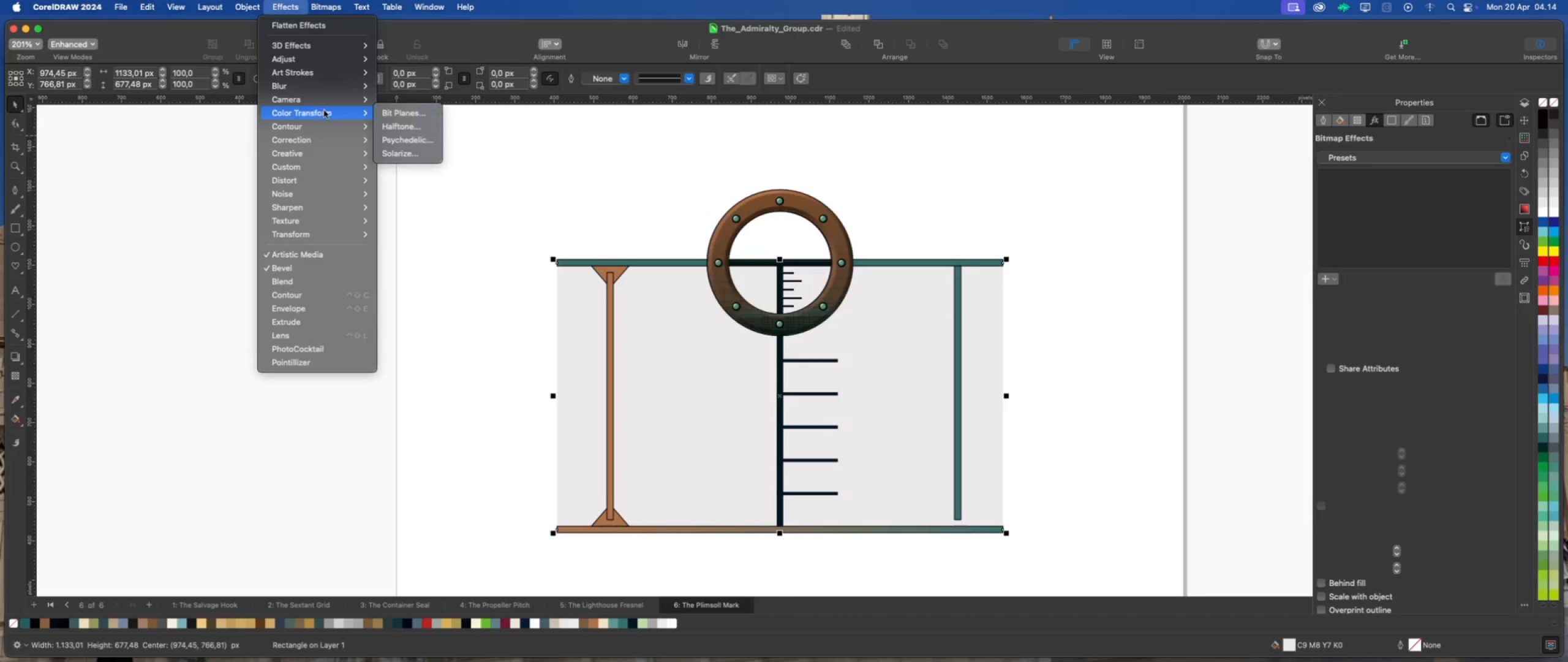 
mouse_move([330, 140])
 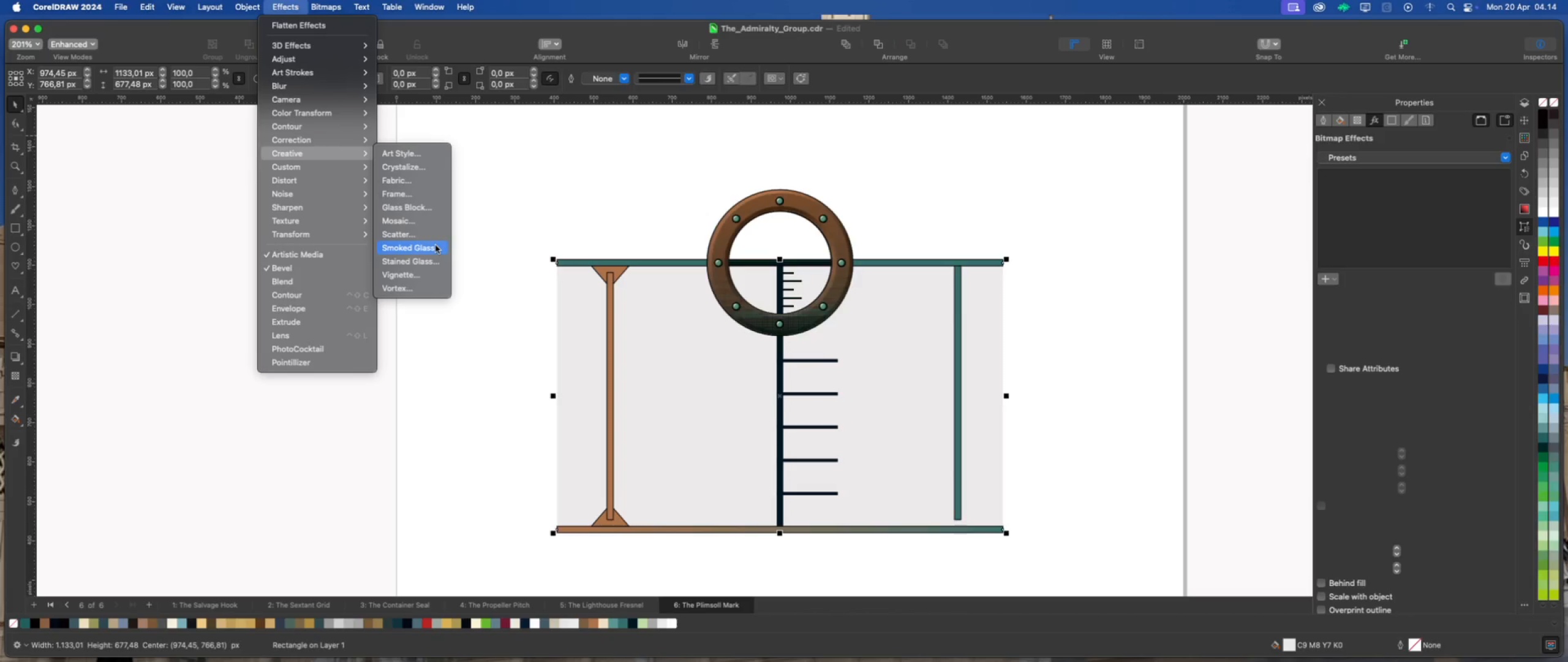 
wait(5.6)
 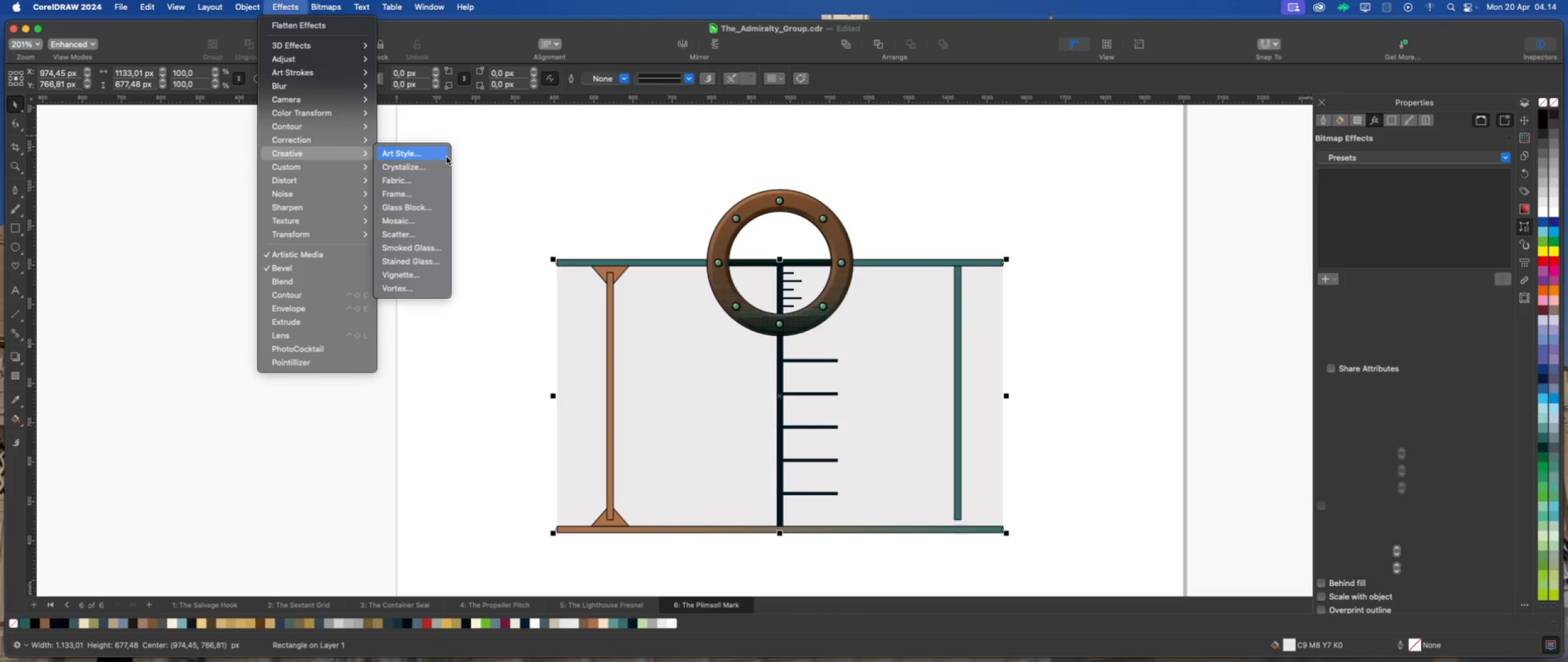 
left_click([432, 270])
 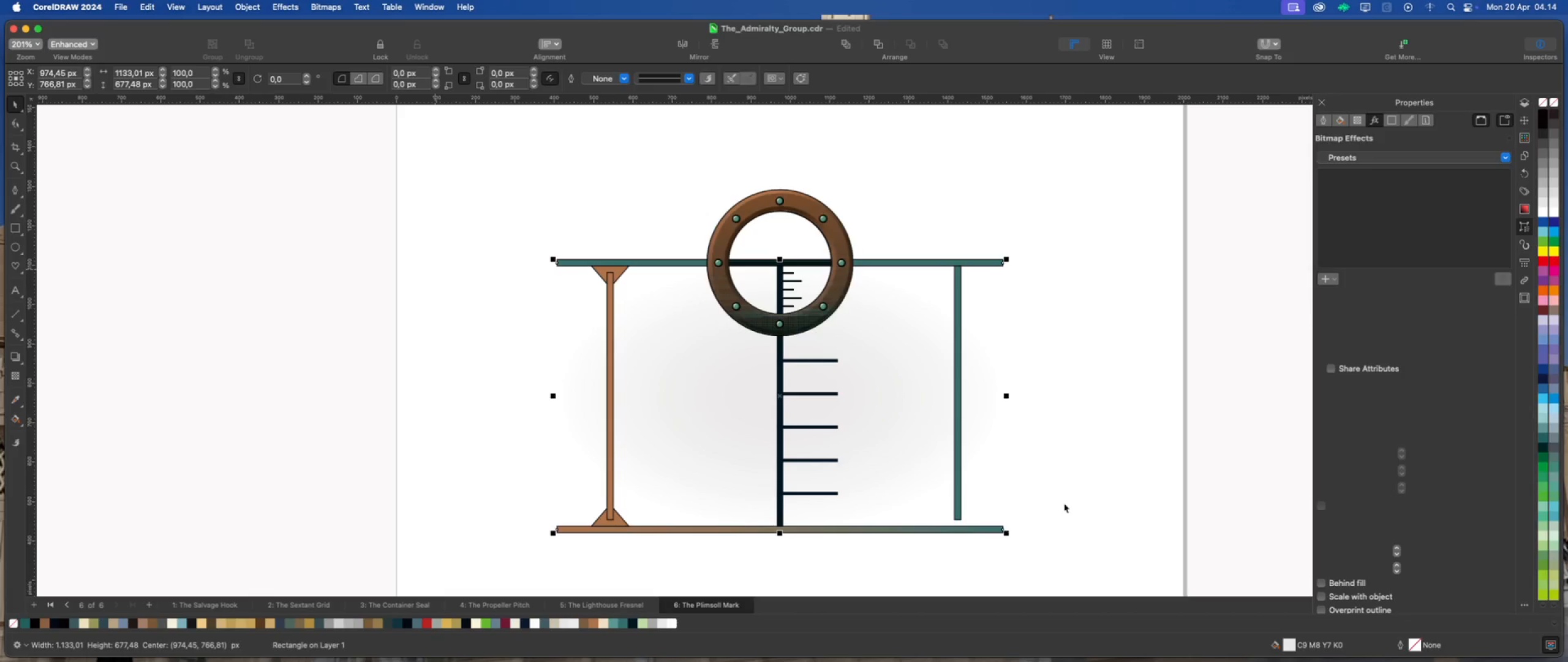 
scroll: coordinate [1018, 488], scroll_direction: up, amount: 1.0
 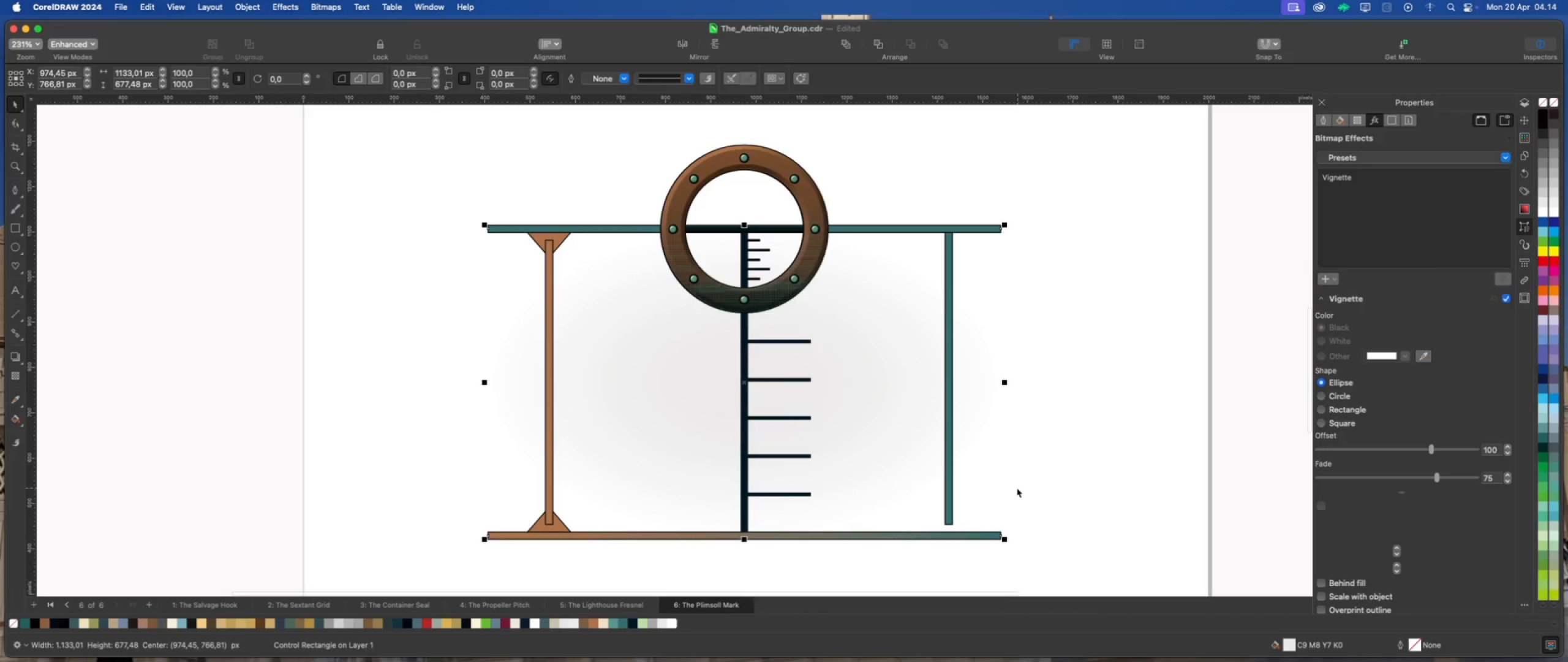 
scroll: coordinate [1016, 487], scroll_direction: down, amount: 2.0
 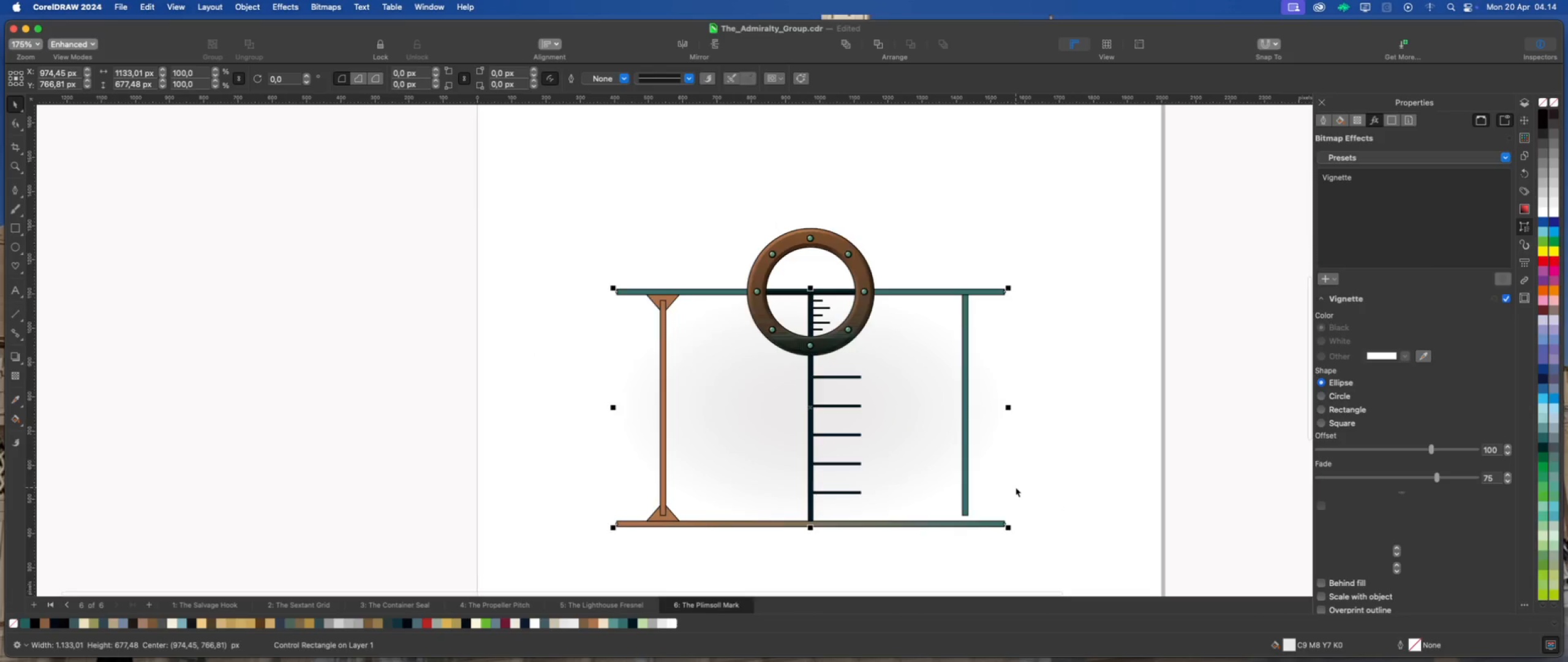 
scroll: coordinate [1016, 487], scroll_direction: up, amount: 1.0
 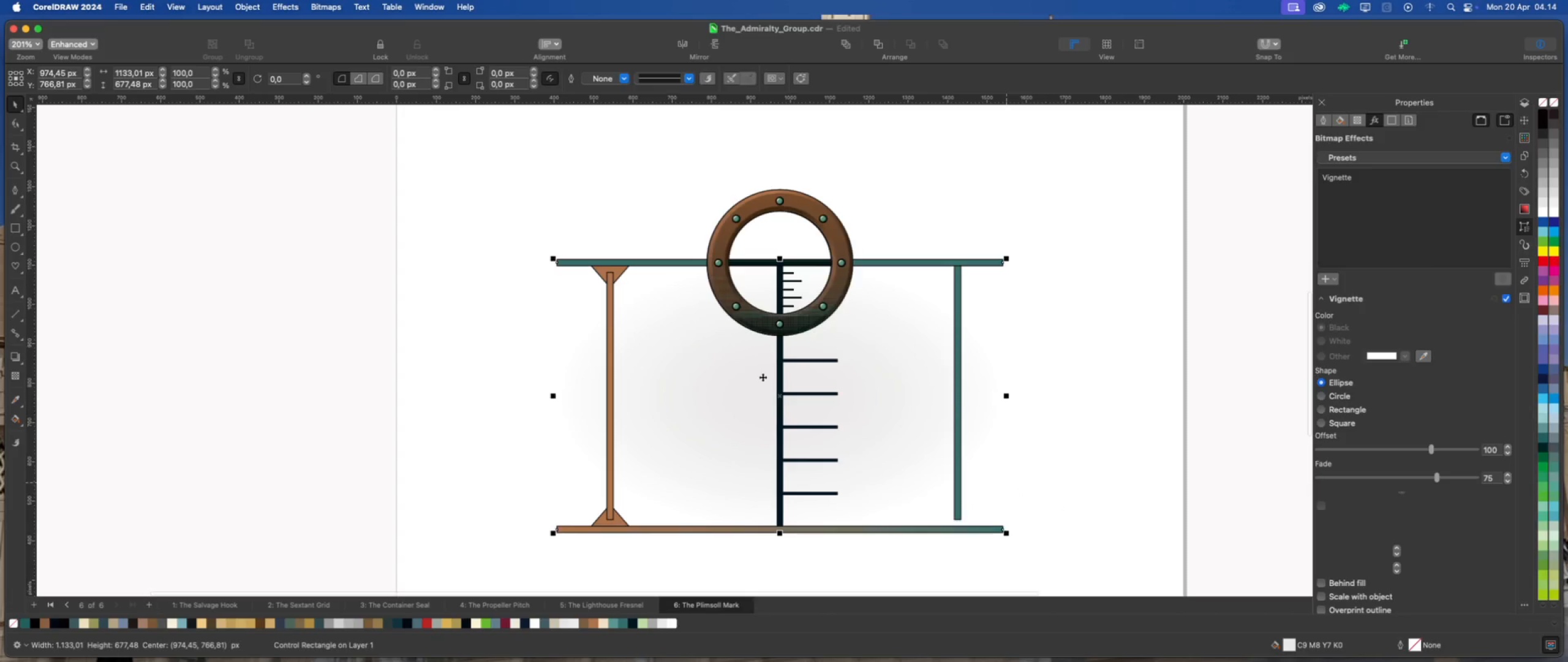 
scroll: coordinate [711, 350], scroll_direction: down, amount: 2.0
 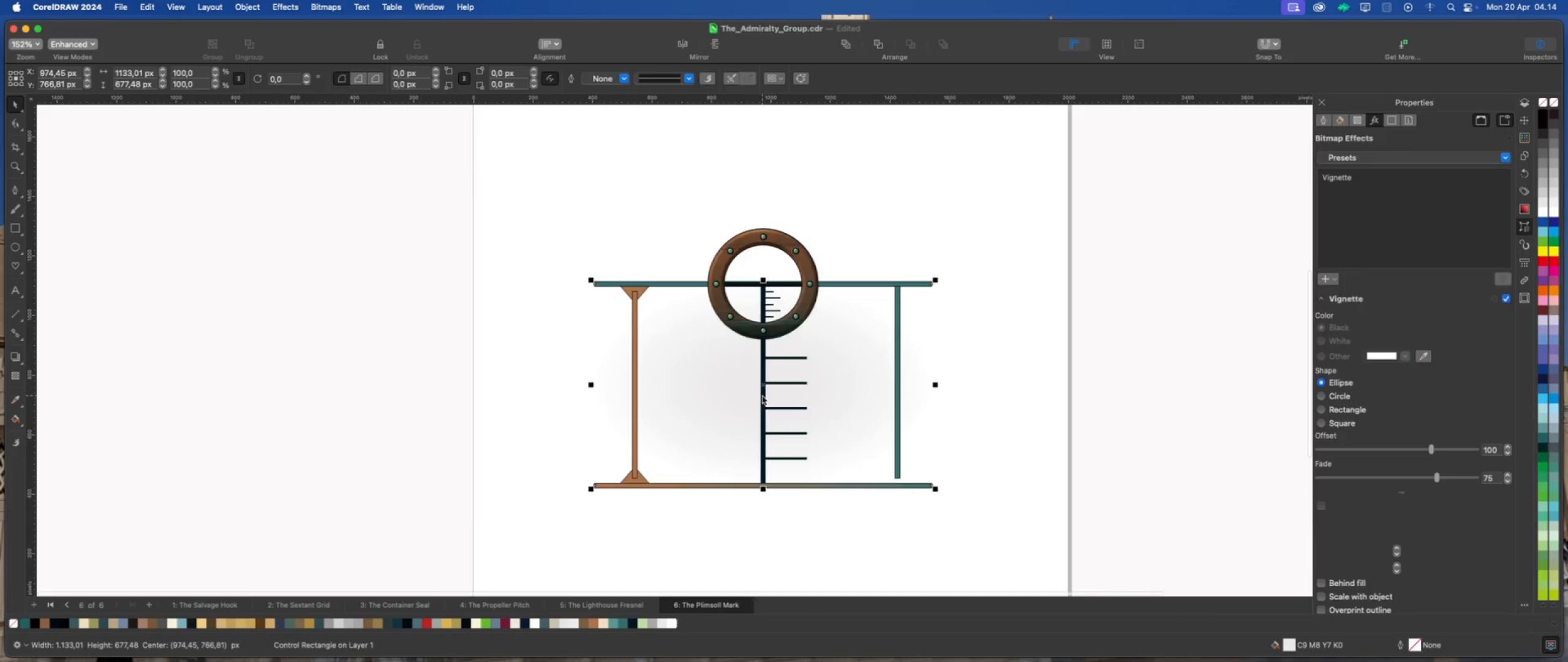 
scroll: coordinate [762, 395], scroll_direction: up, amount: 1.0
 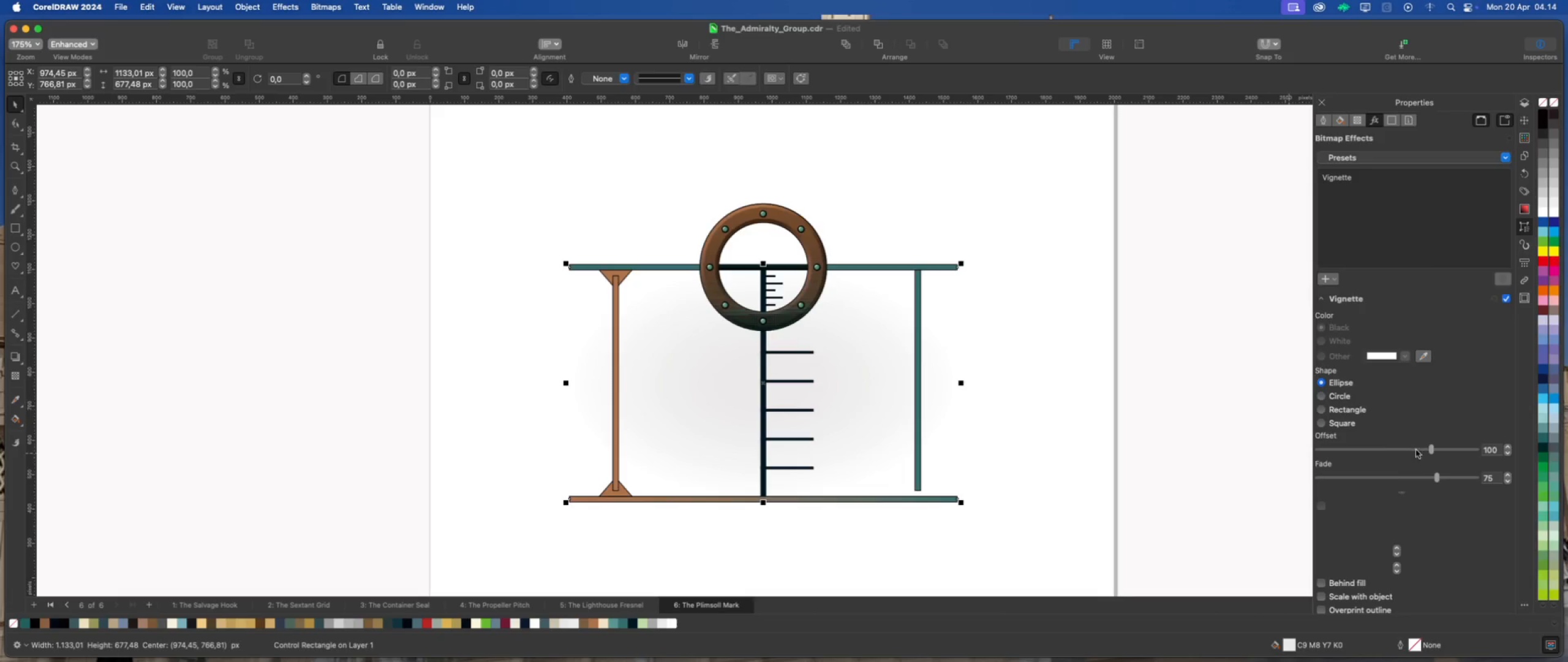 
left_click_drag(start_coordinate=[1431, 448], to_coordinate=[1452, 448])
 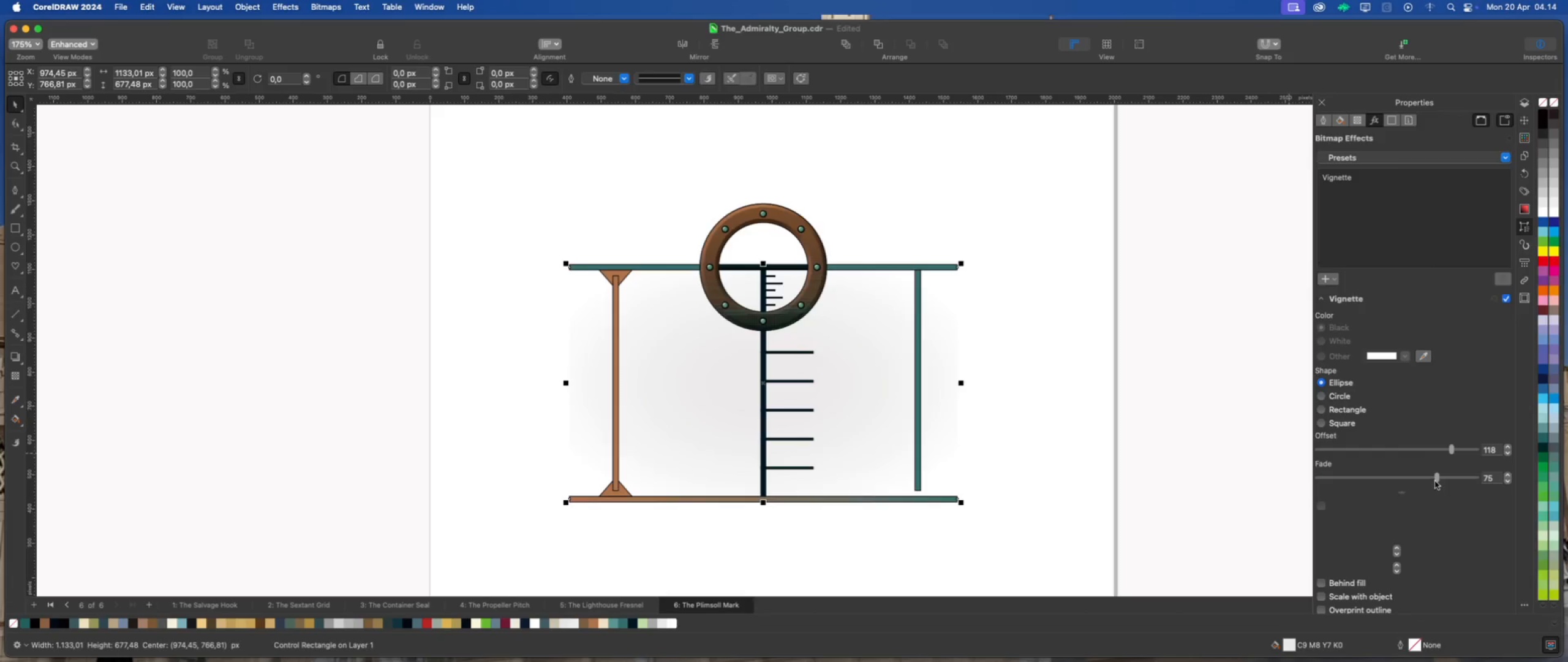 
left_click_drag(start_coordinate=[1436, 481], to_coordinate=[1452, 479])
 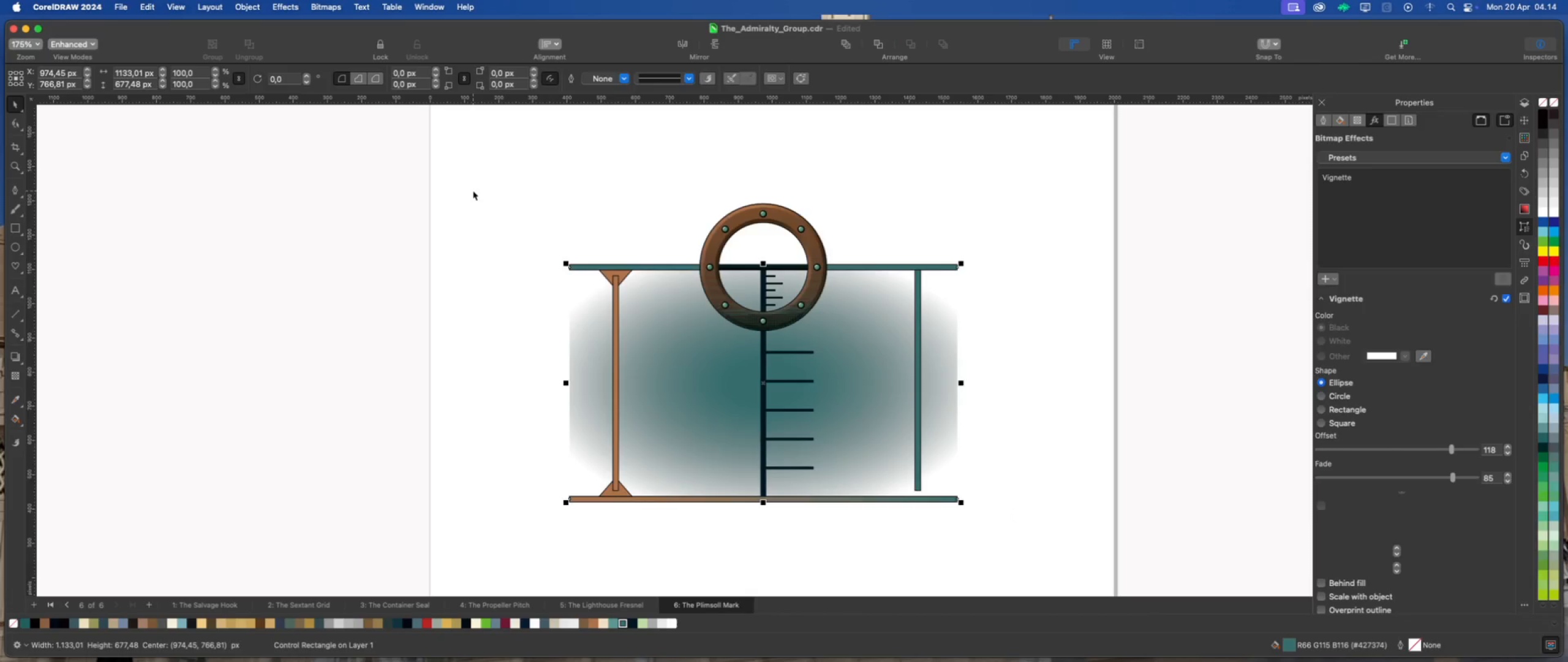 
wait(13.45)
 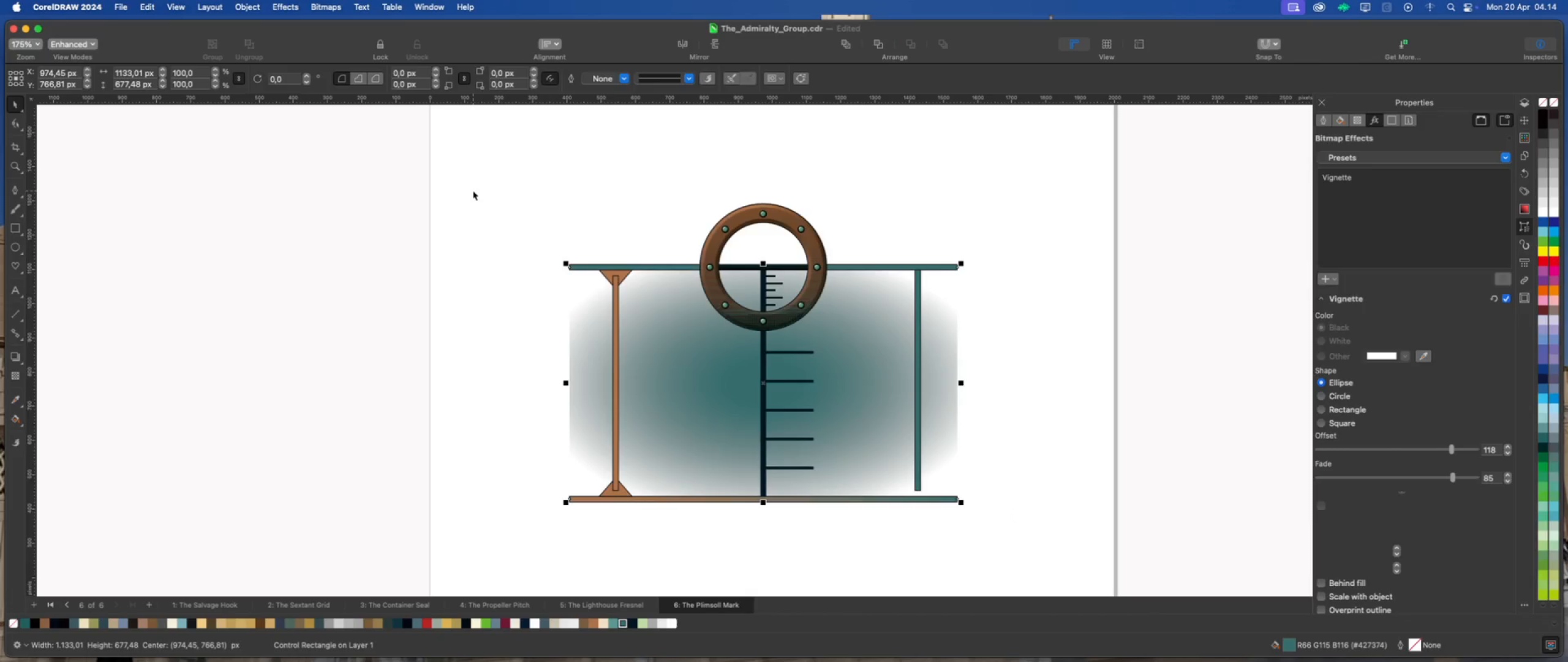 
scroll: coordinate [910, 439], scroll_direction: down, amount: 2.0
 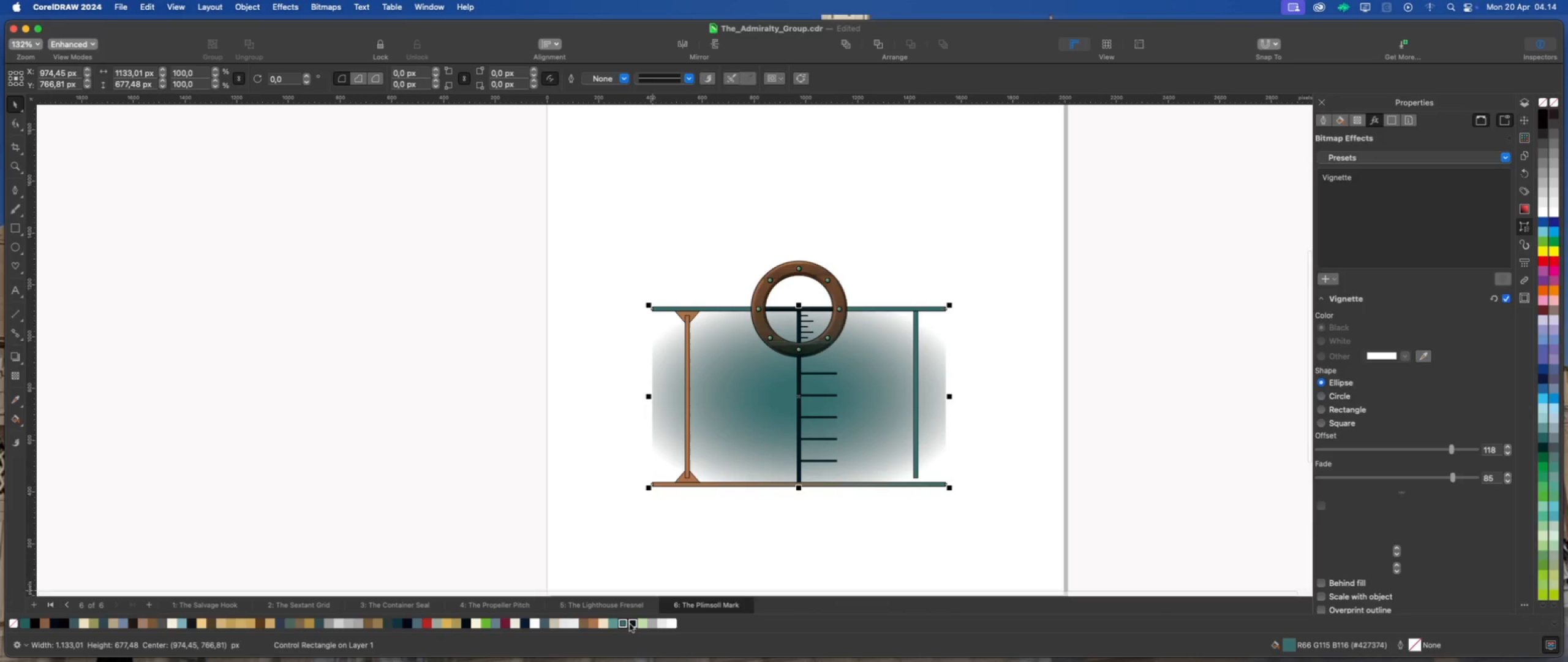 
left_click([639, 623])
 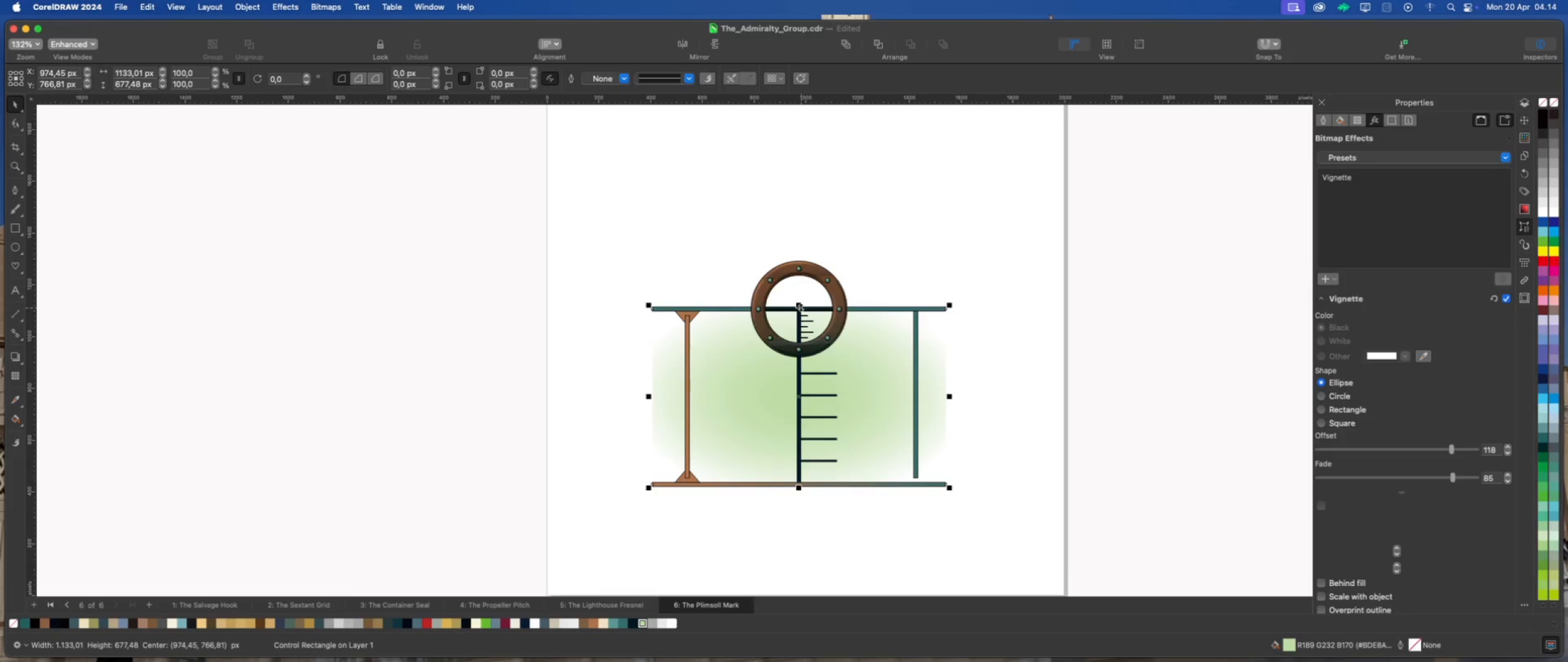 
left_click_drag(start_coordinate=[799, 305], to_coordinate=[808, 143])
 